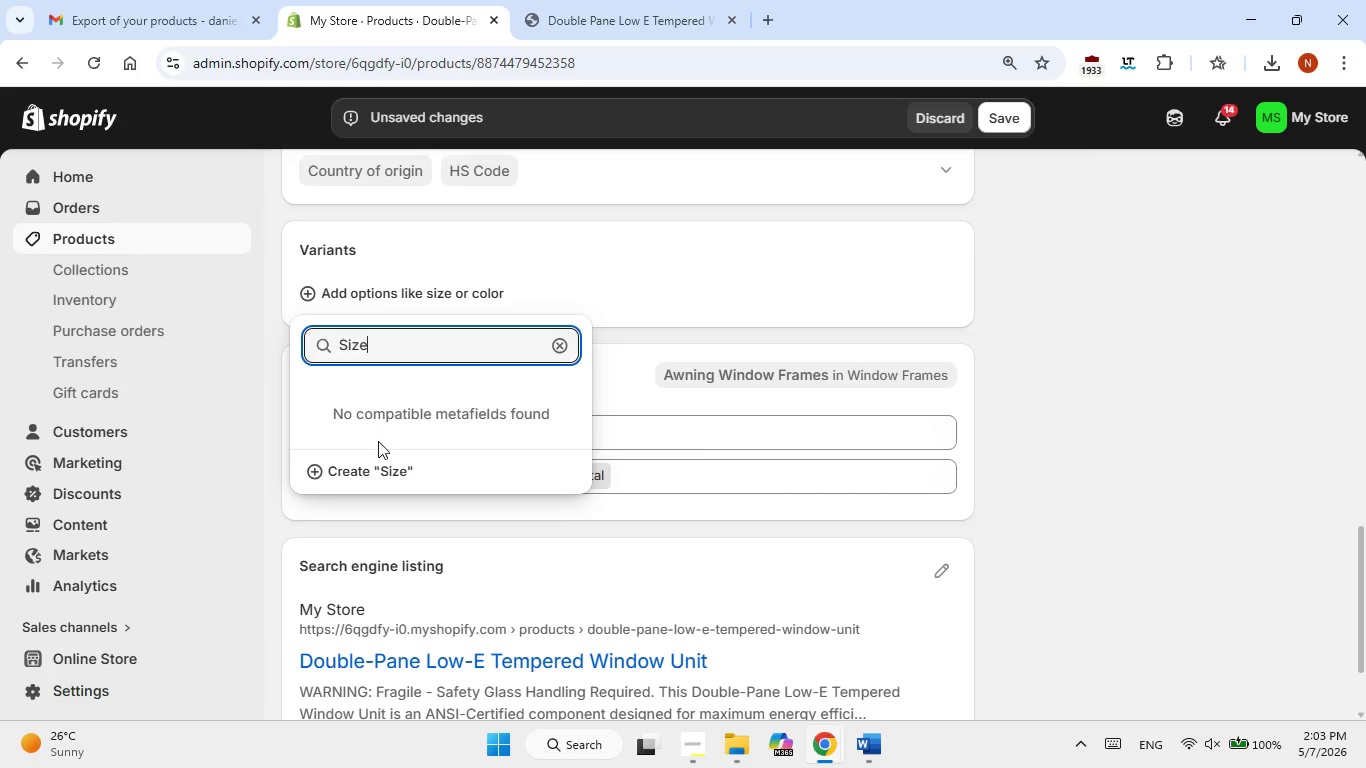 
mouse_move([405, 460])
 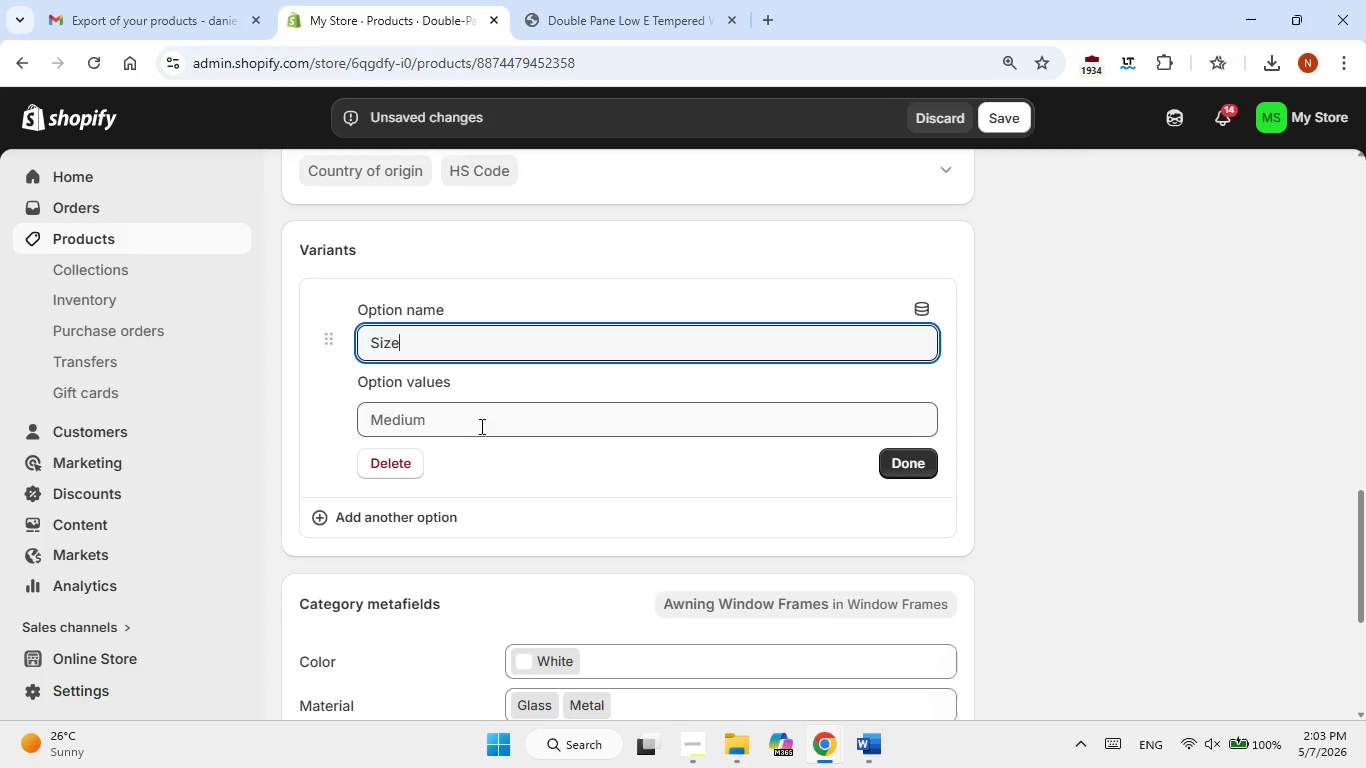 
left_click([480, 426])
 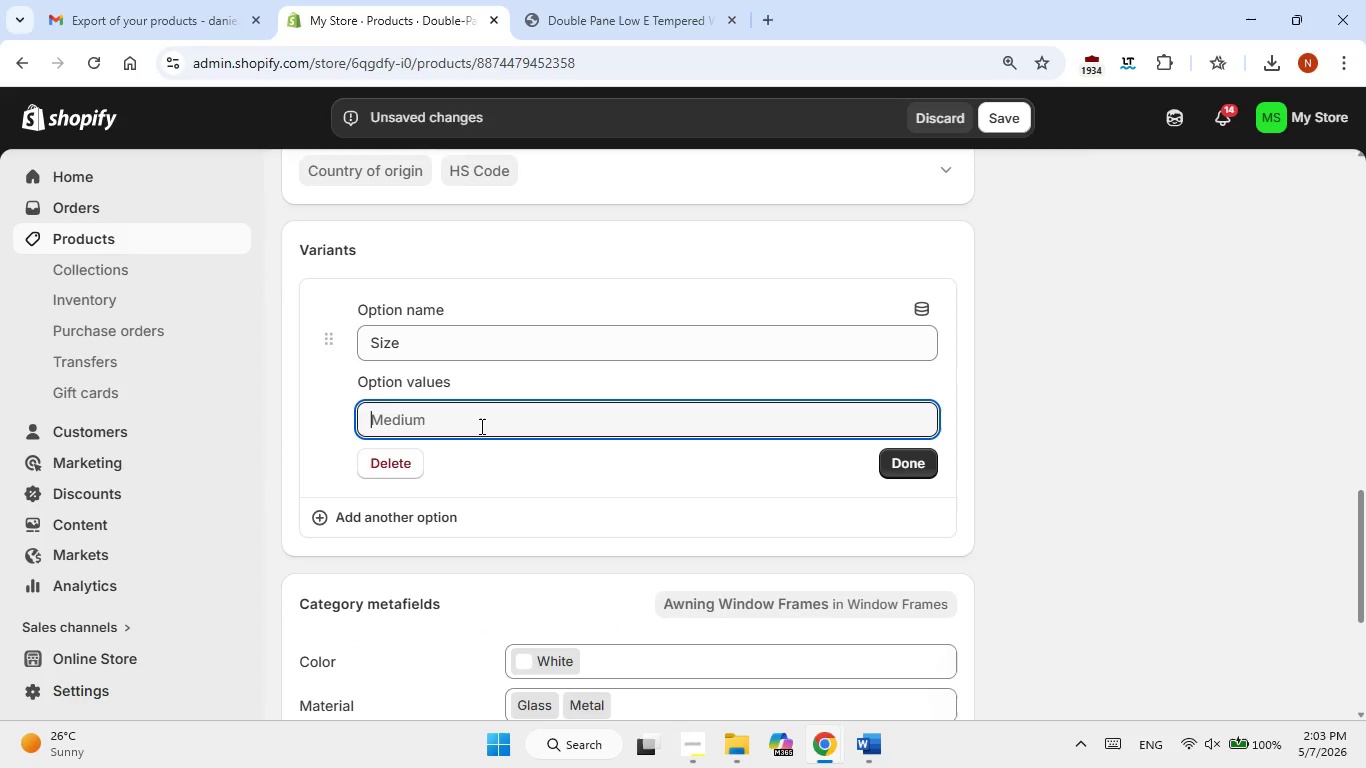 
key(Control+V)
 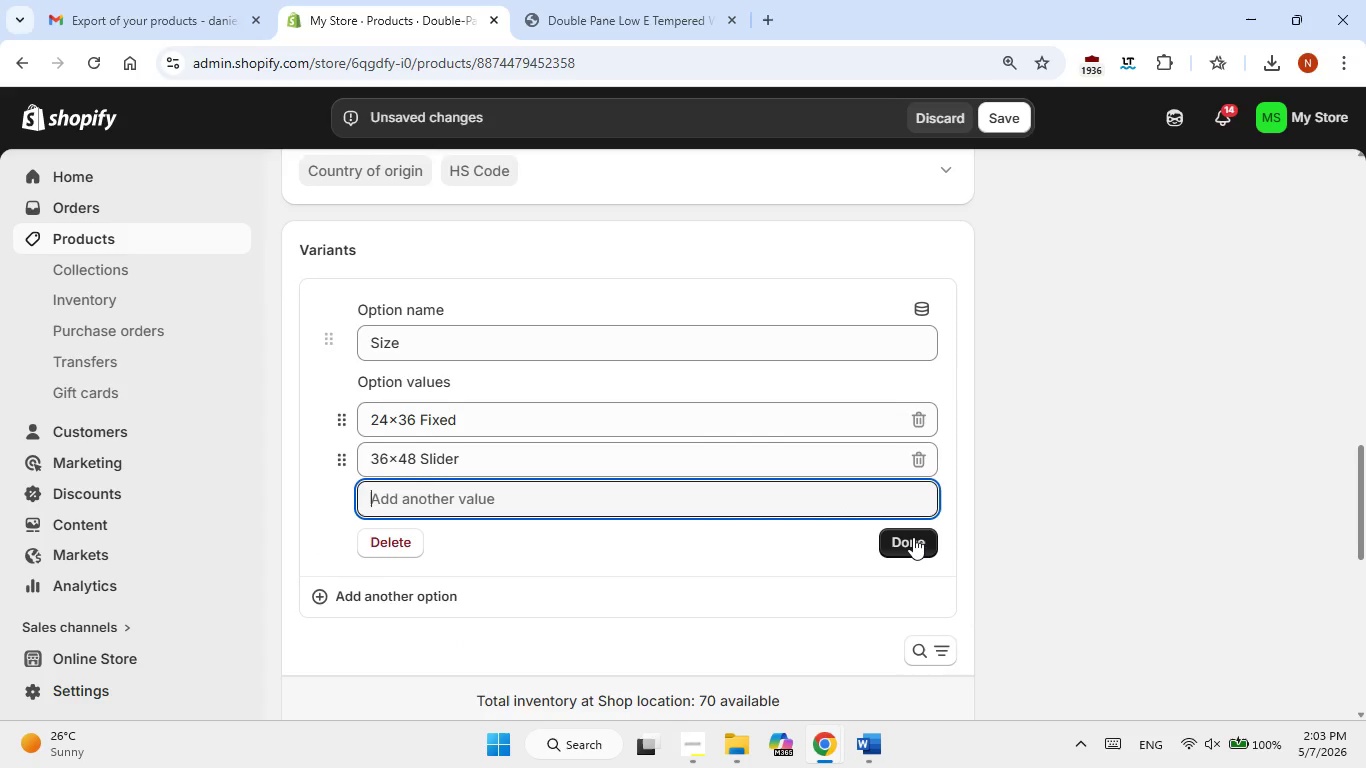 
left_click([913, 537])
 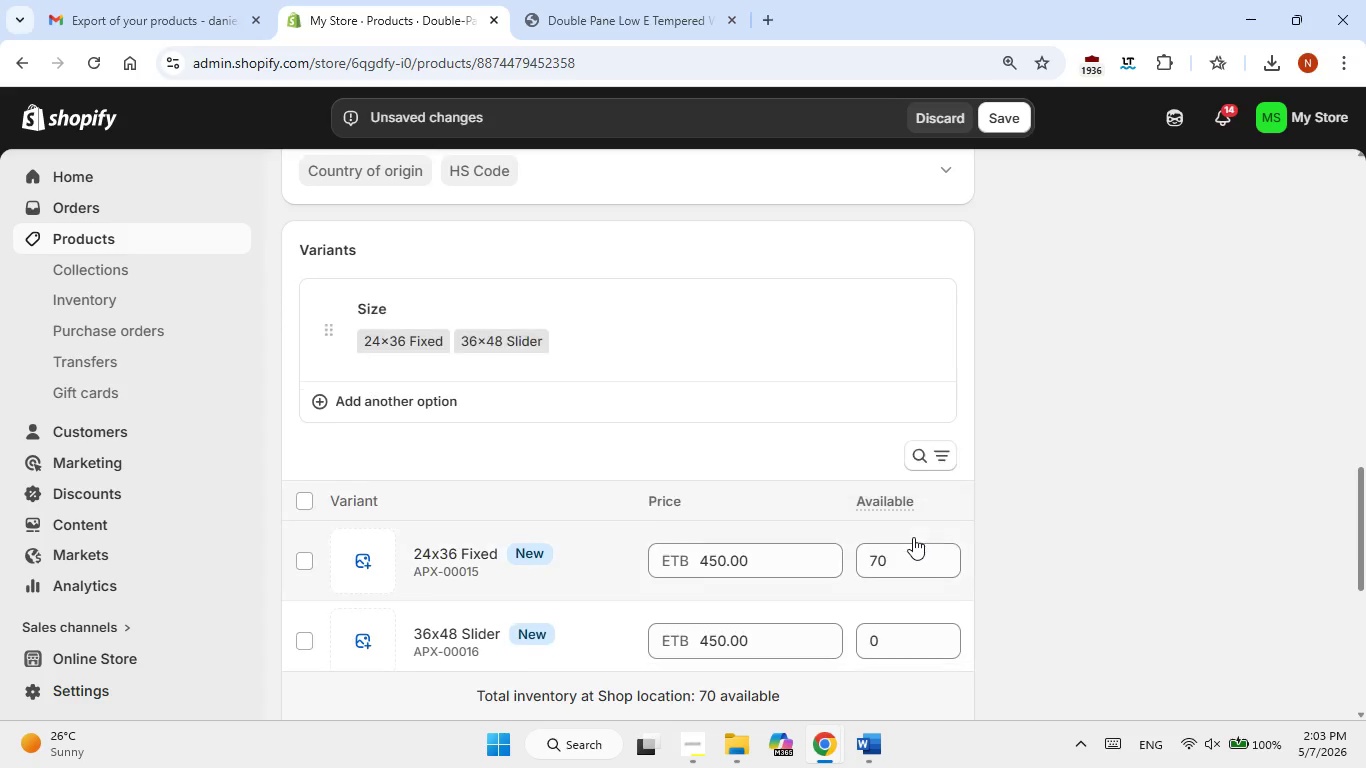 
scroll: coordinate [913, 537], scroll_direction: down, amount: 1.0
 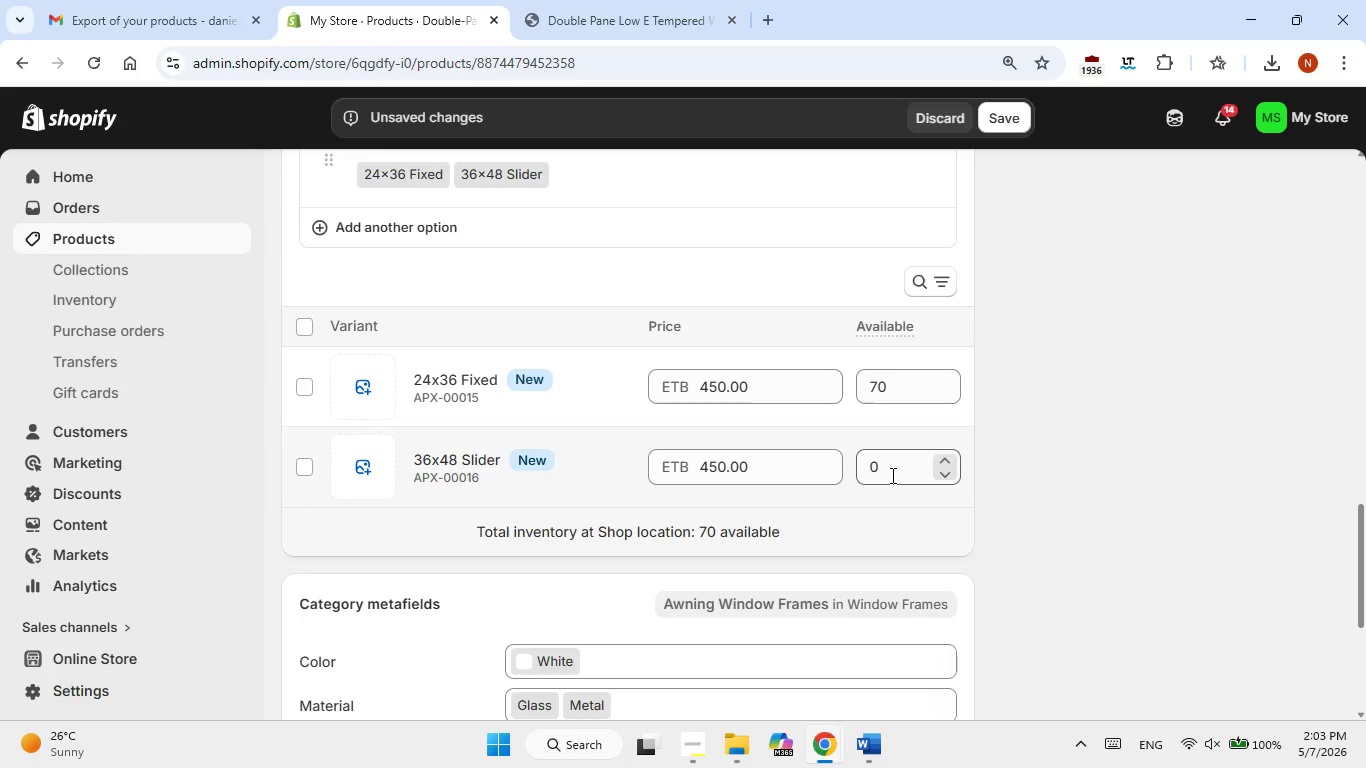 
double_click([891, 475])
 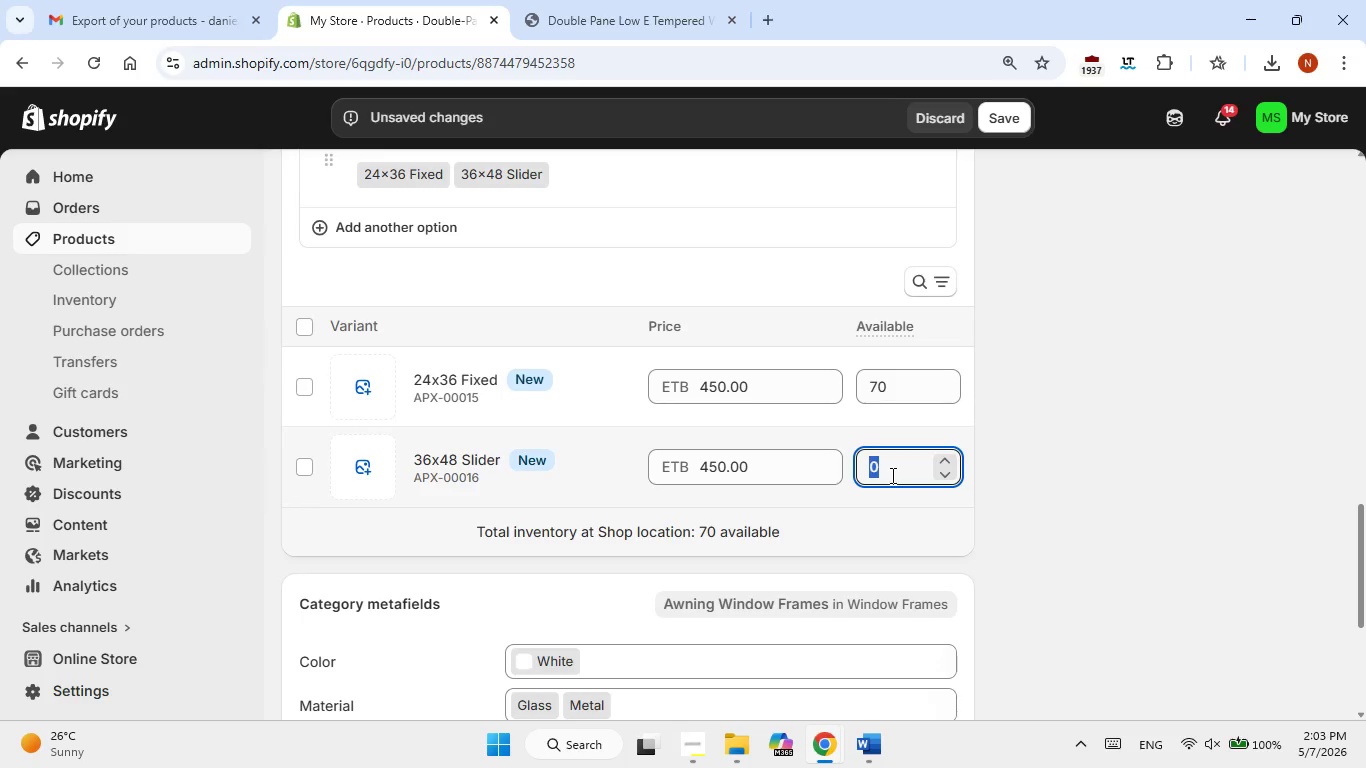 
key(Numpad9)
 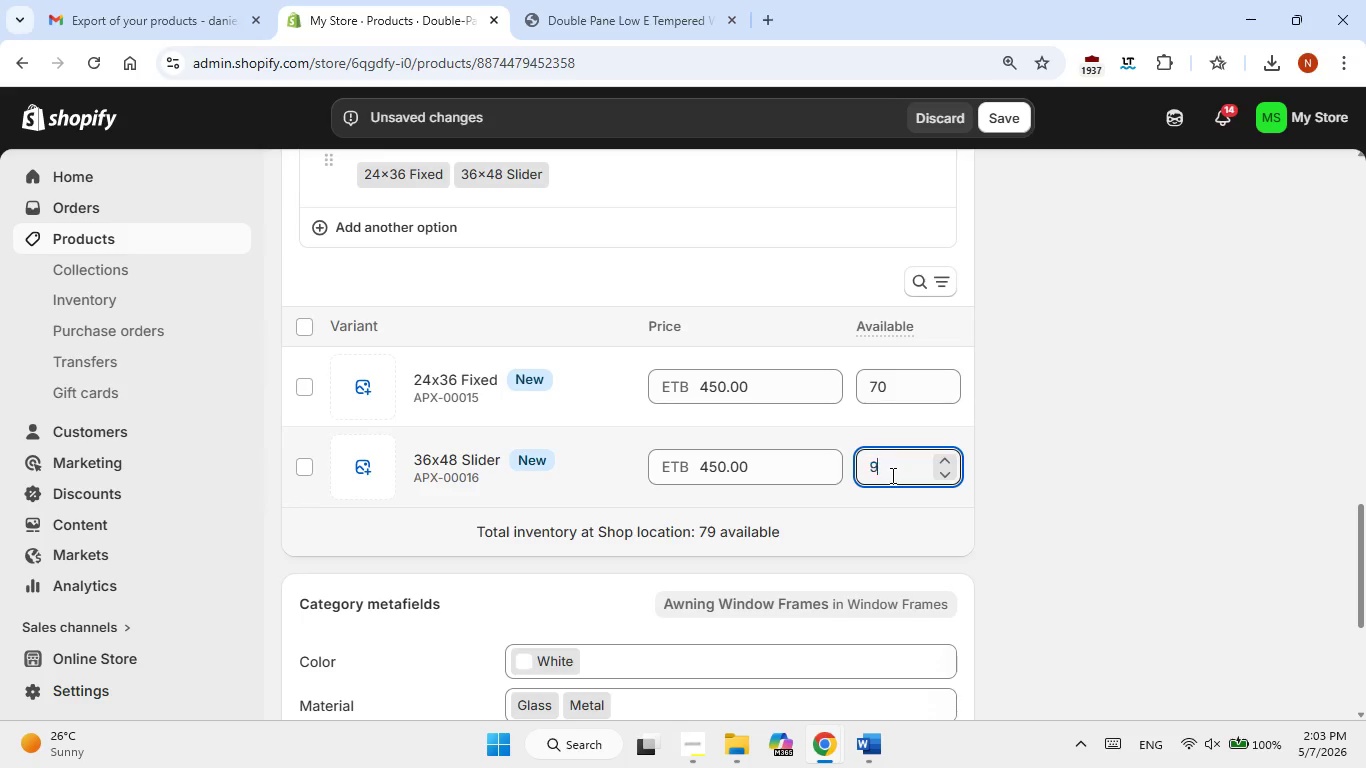 
key(Numpad0)
 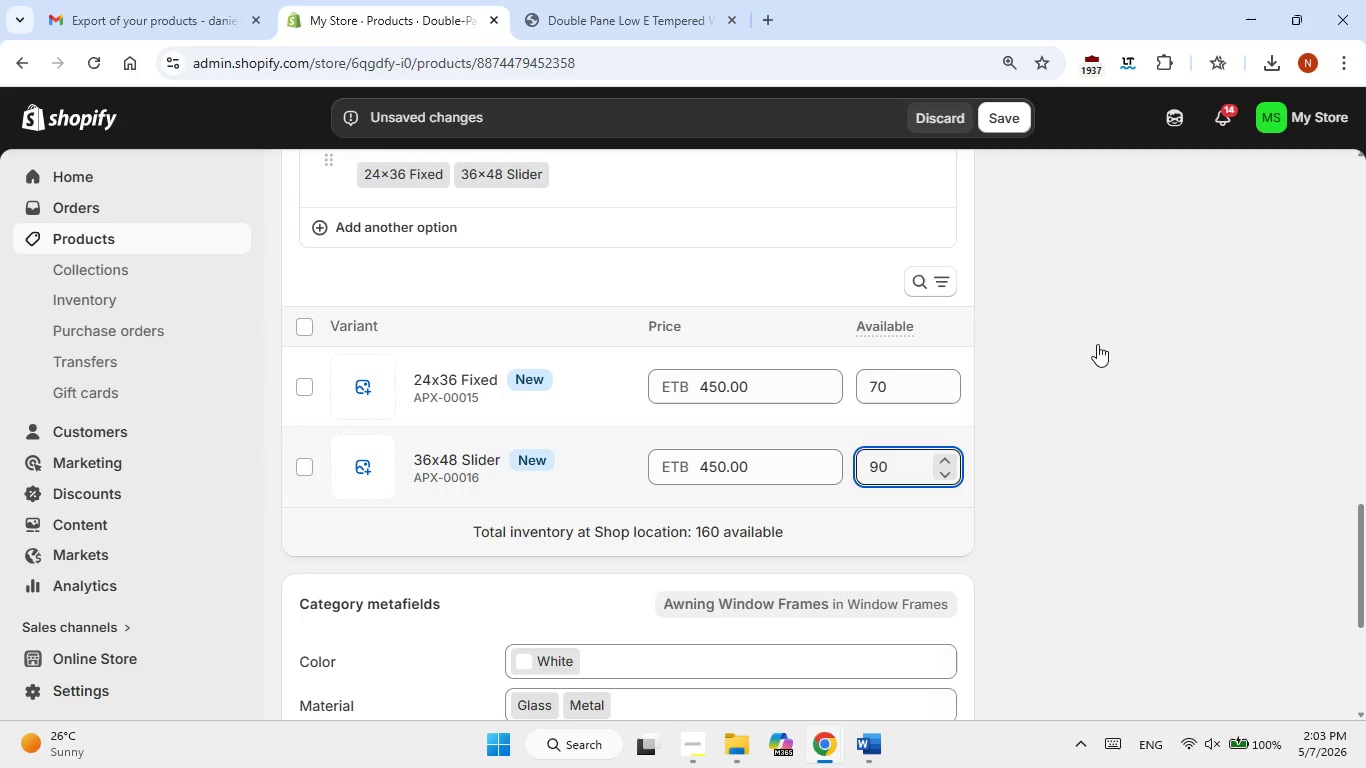 
left_click([1160, 309])
 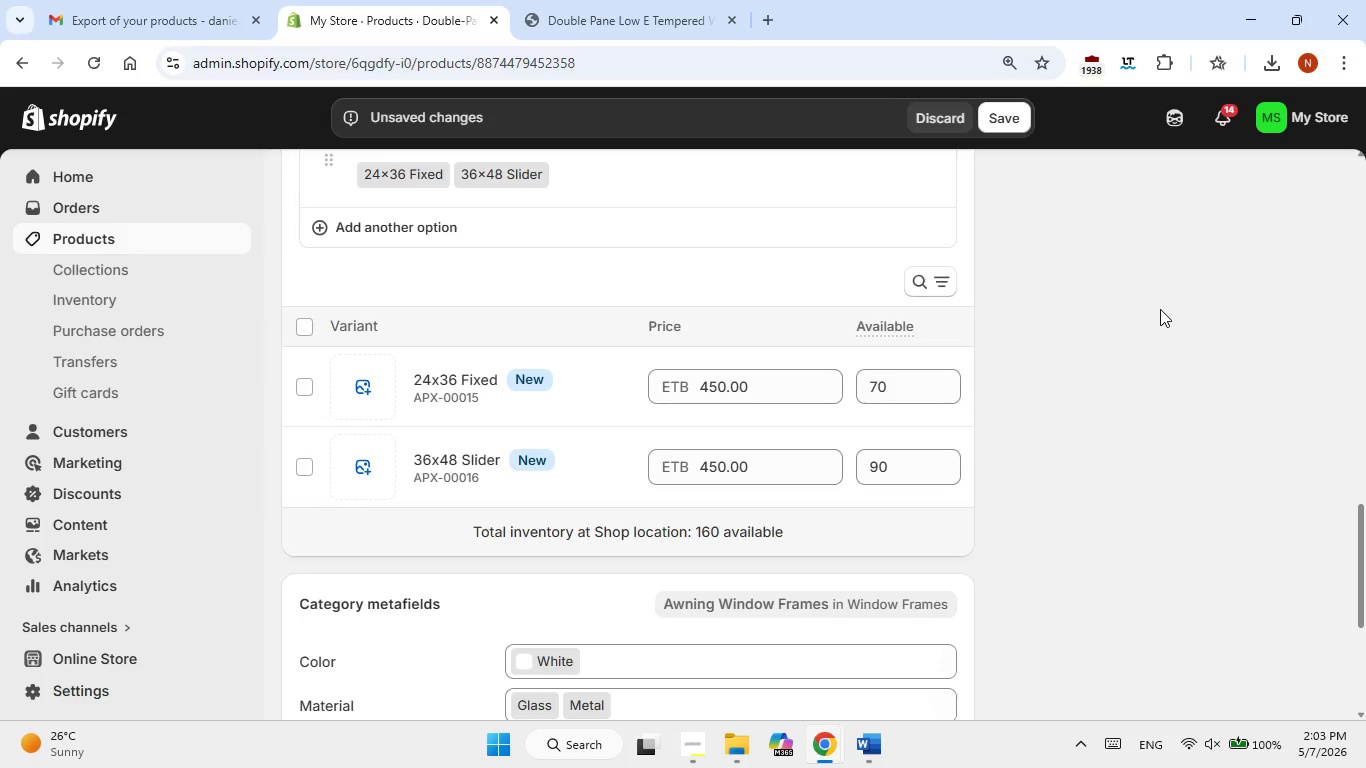 
scroll: coordinate [1160, 309], scroll_direction: down, amount: 6.0
 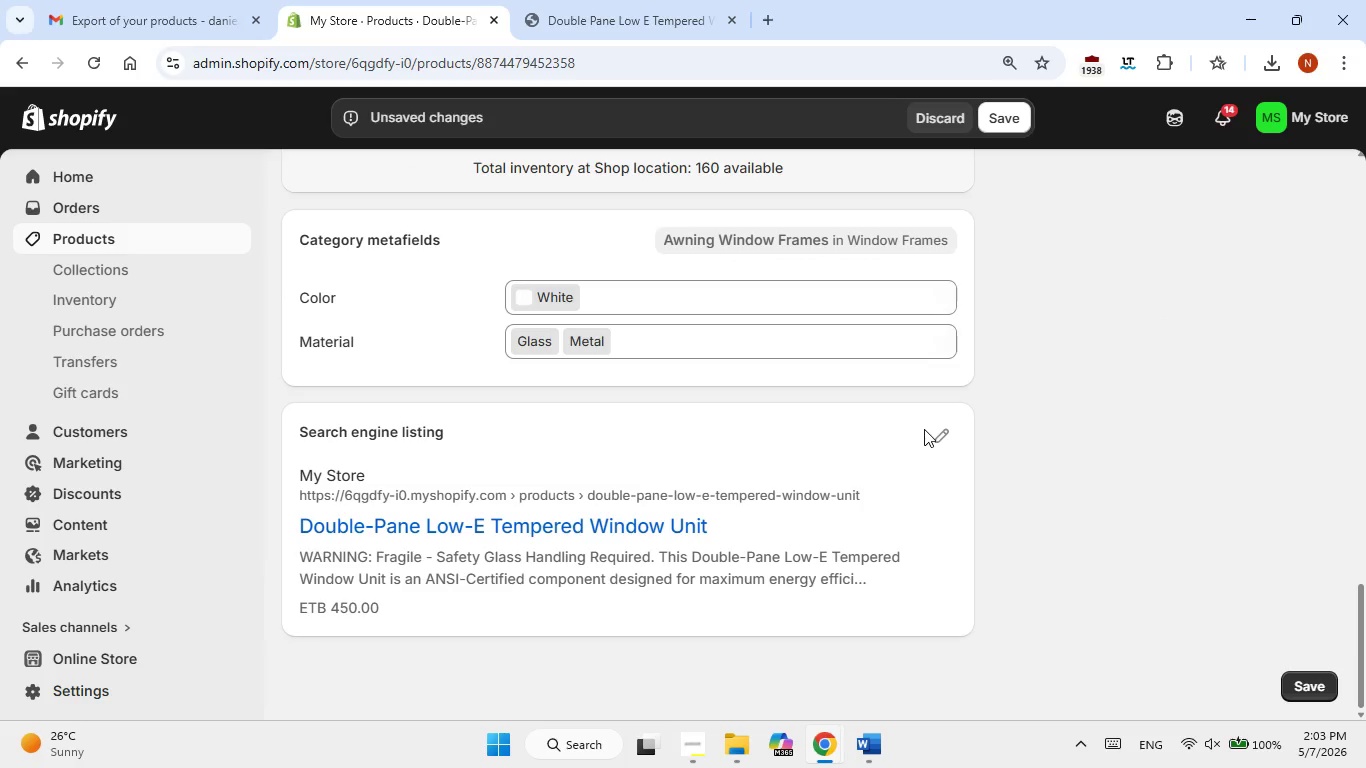 
left_click([938, 434])
 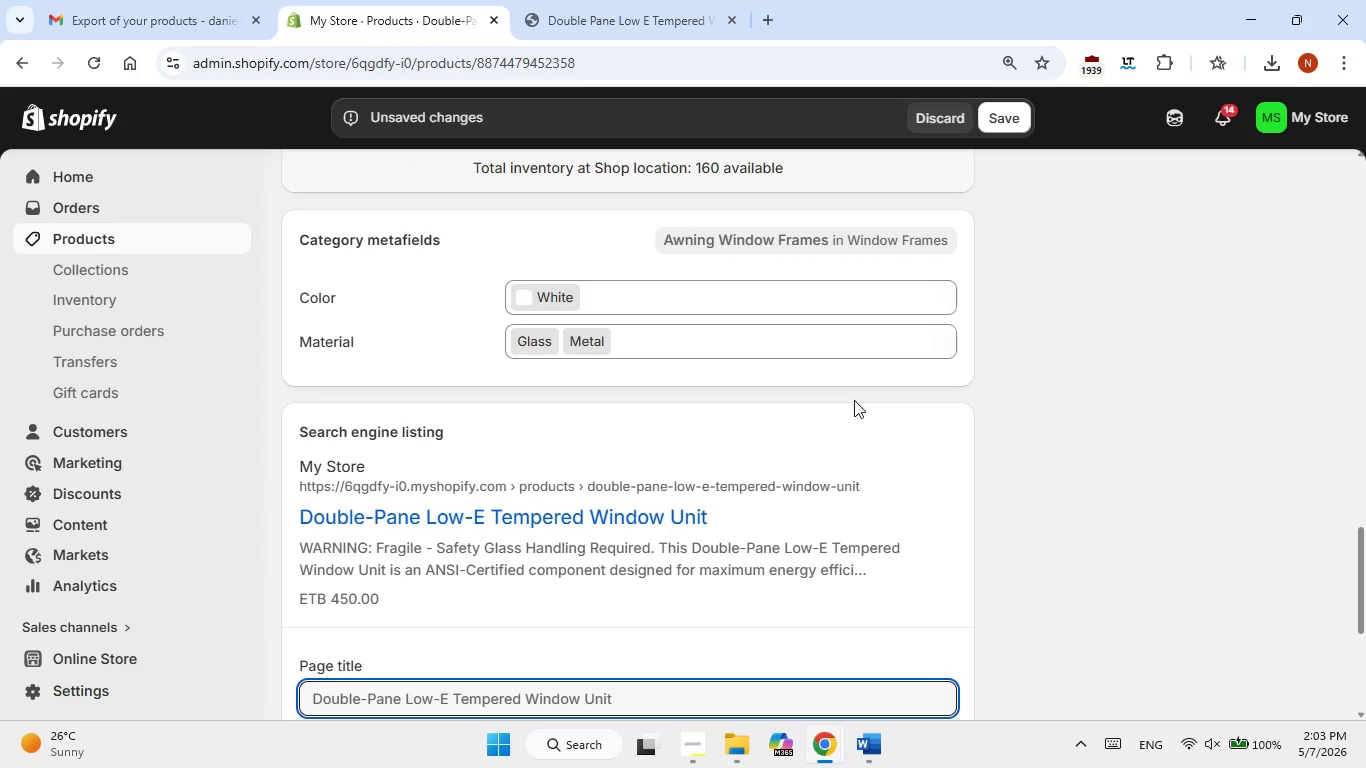 
scroll: coordinate [852, 399], scroll_direction: down, amount: 2.0
 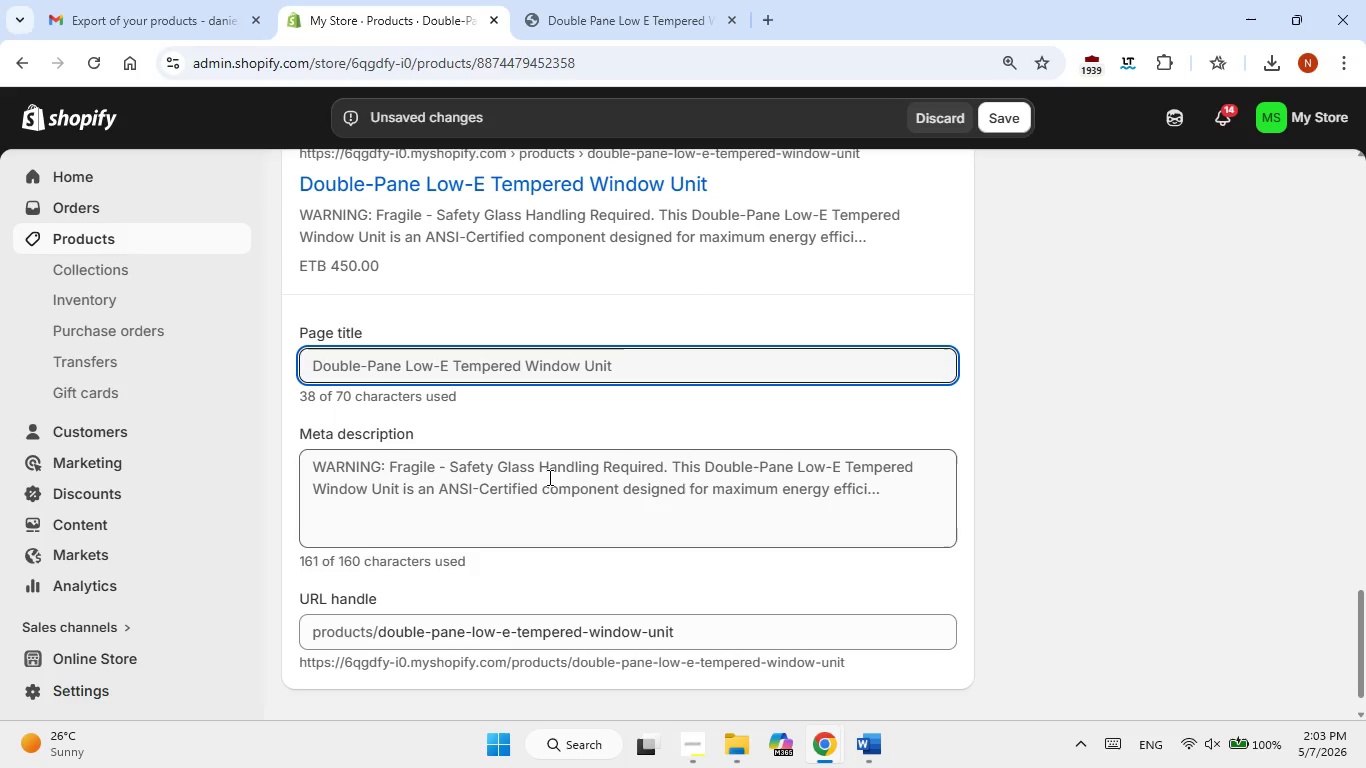 
double_click([548, 478])
 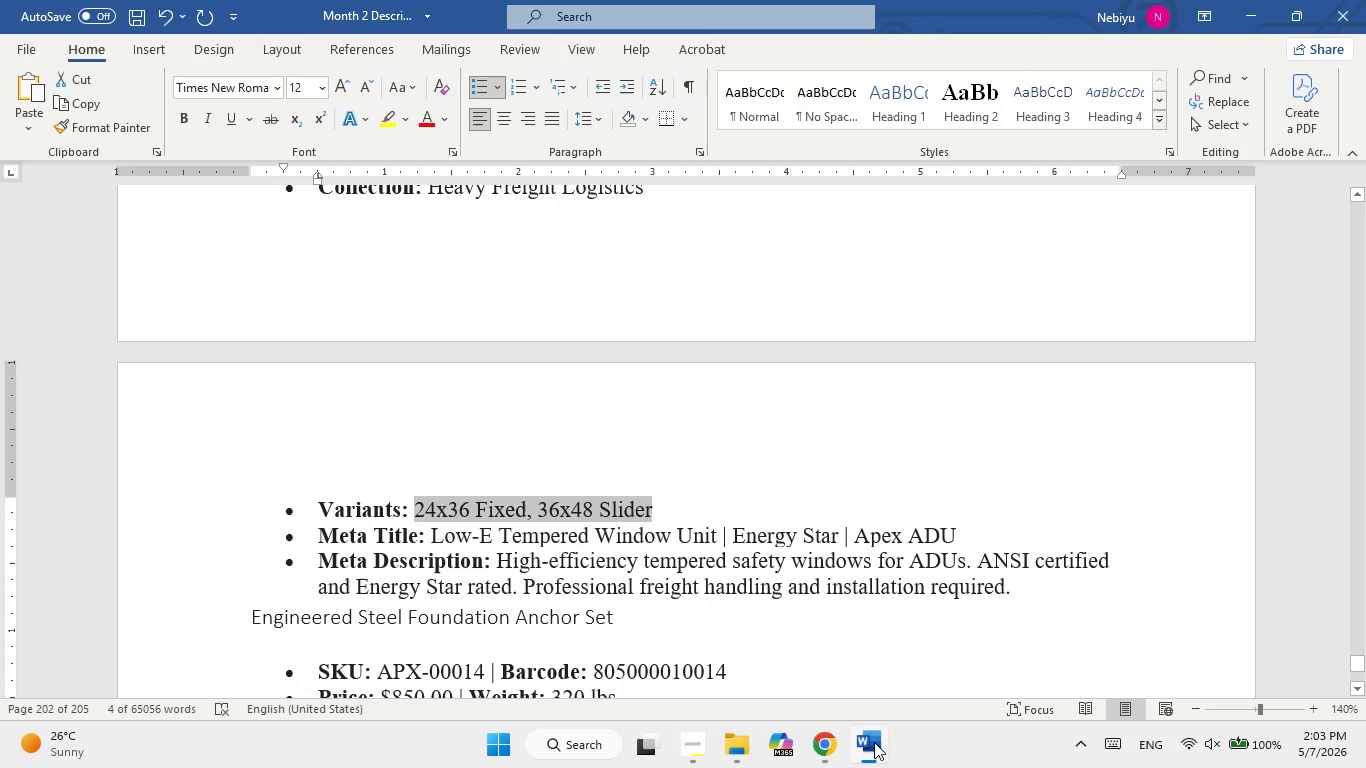 
scroll: coordinate [560, 547], scroll_direction: down, amount: 2.0
 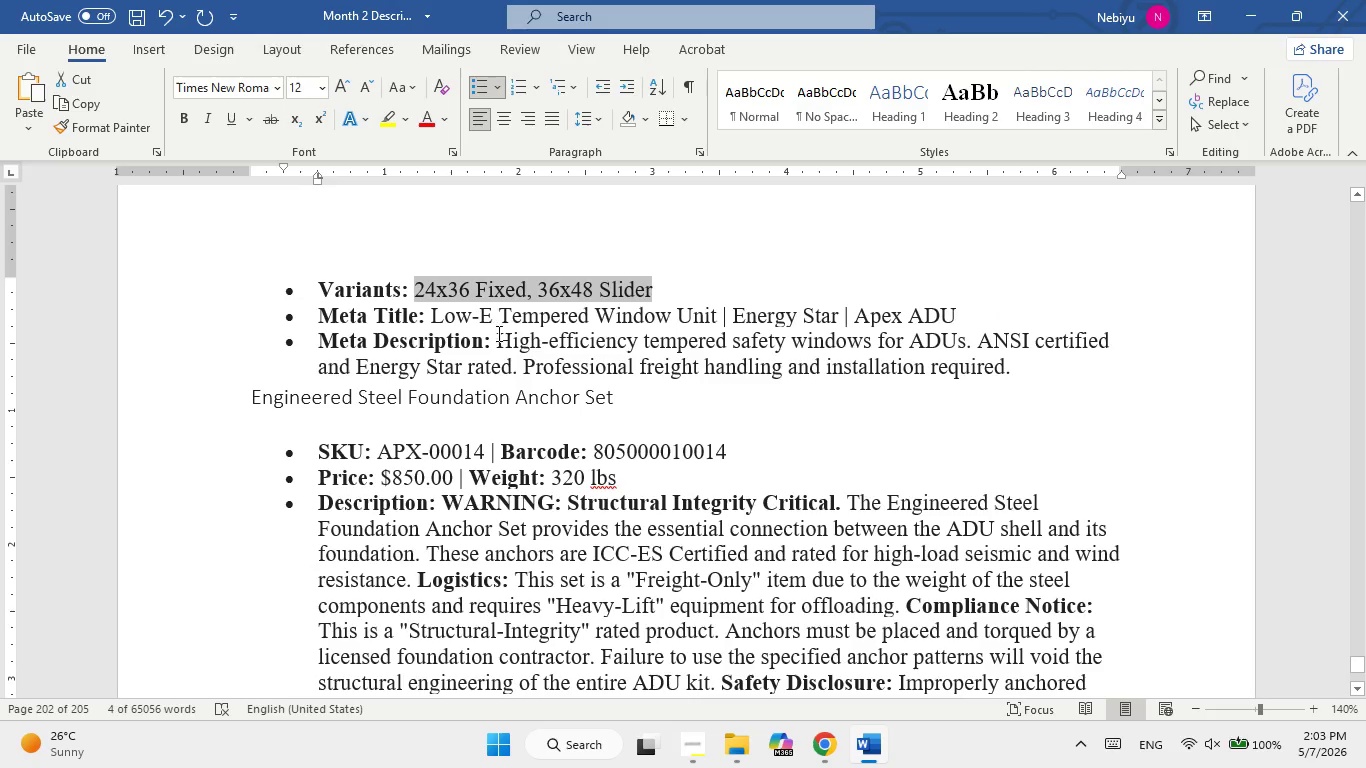 
left_click_drag(start_coordinate=[500, 336], to_coordinate=[1056, 362])
 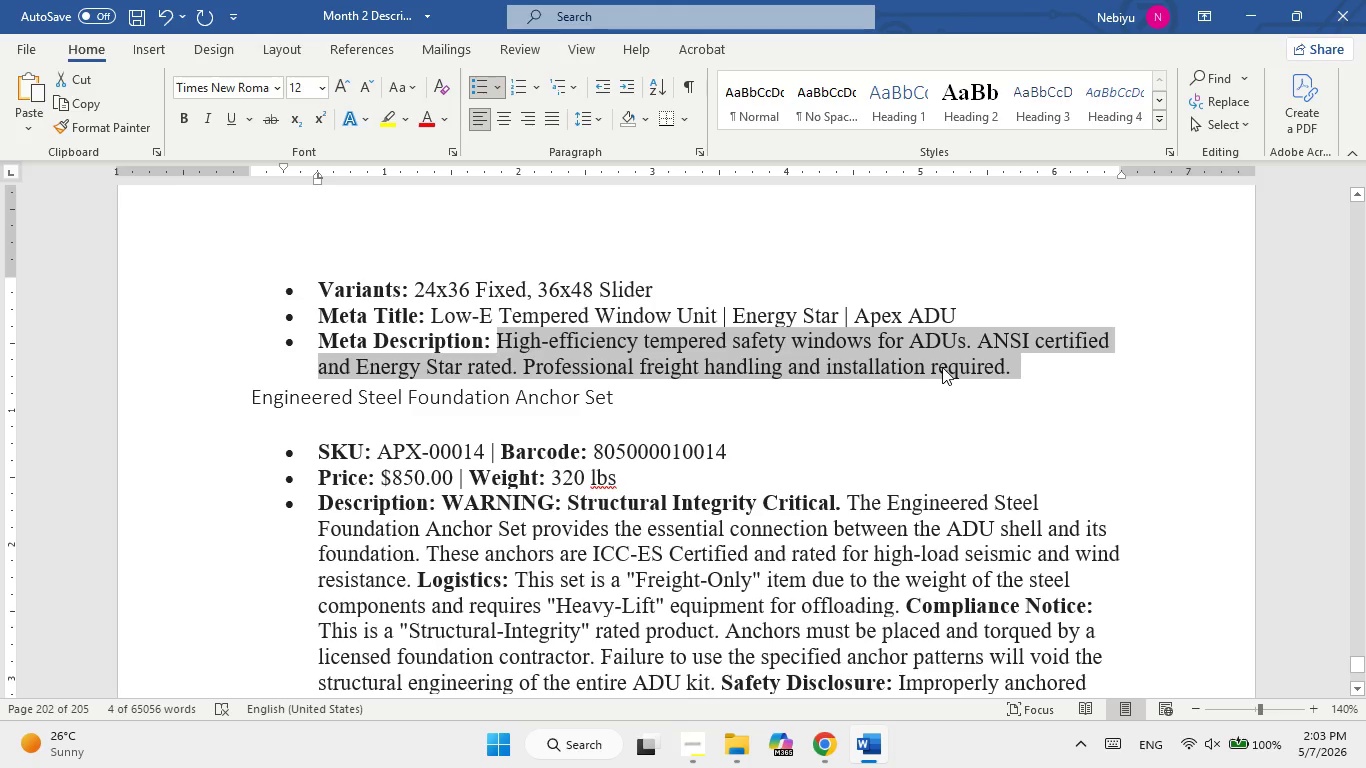 
right_click([942, 367])
 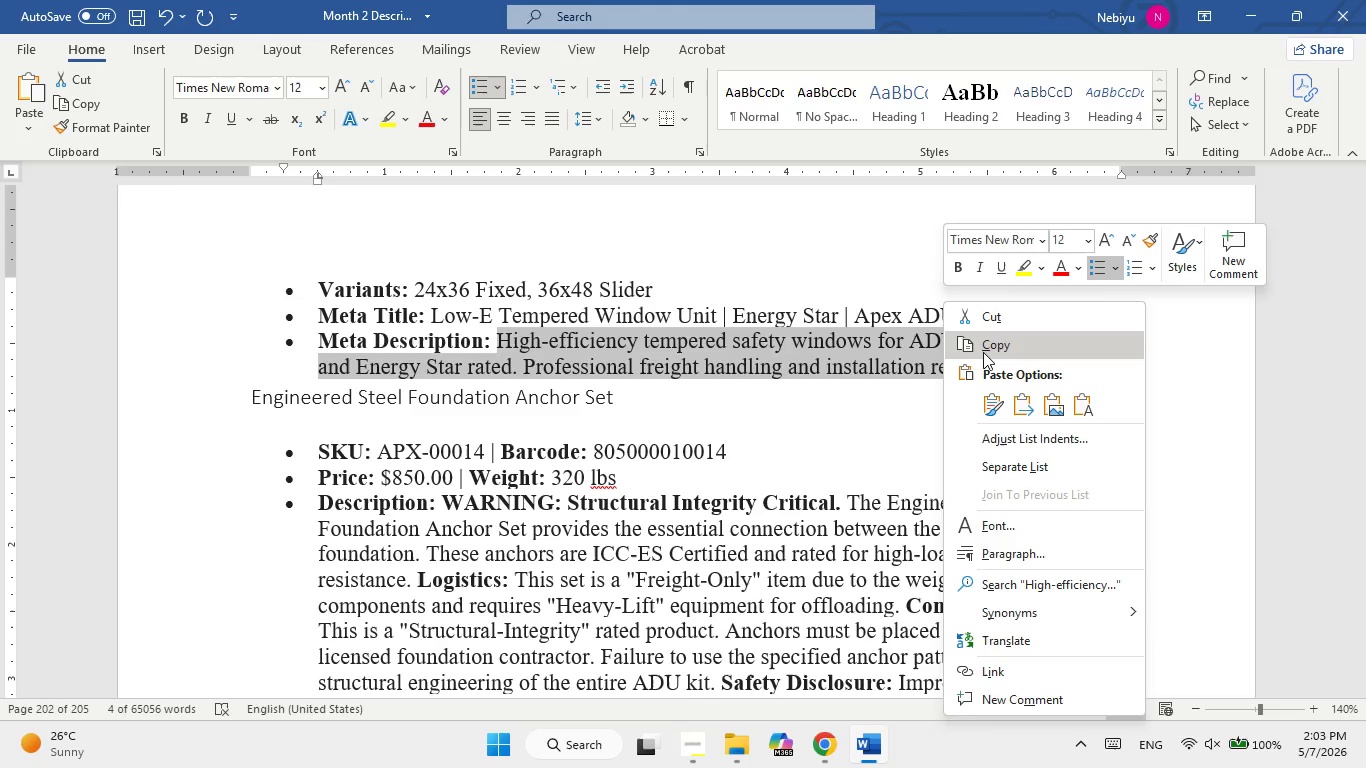 
left_click([983, 352])
 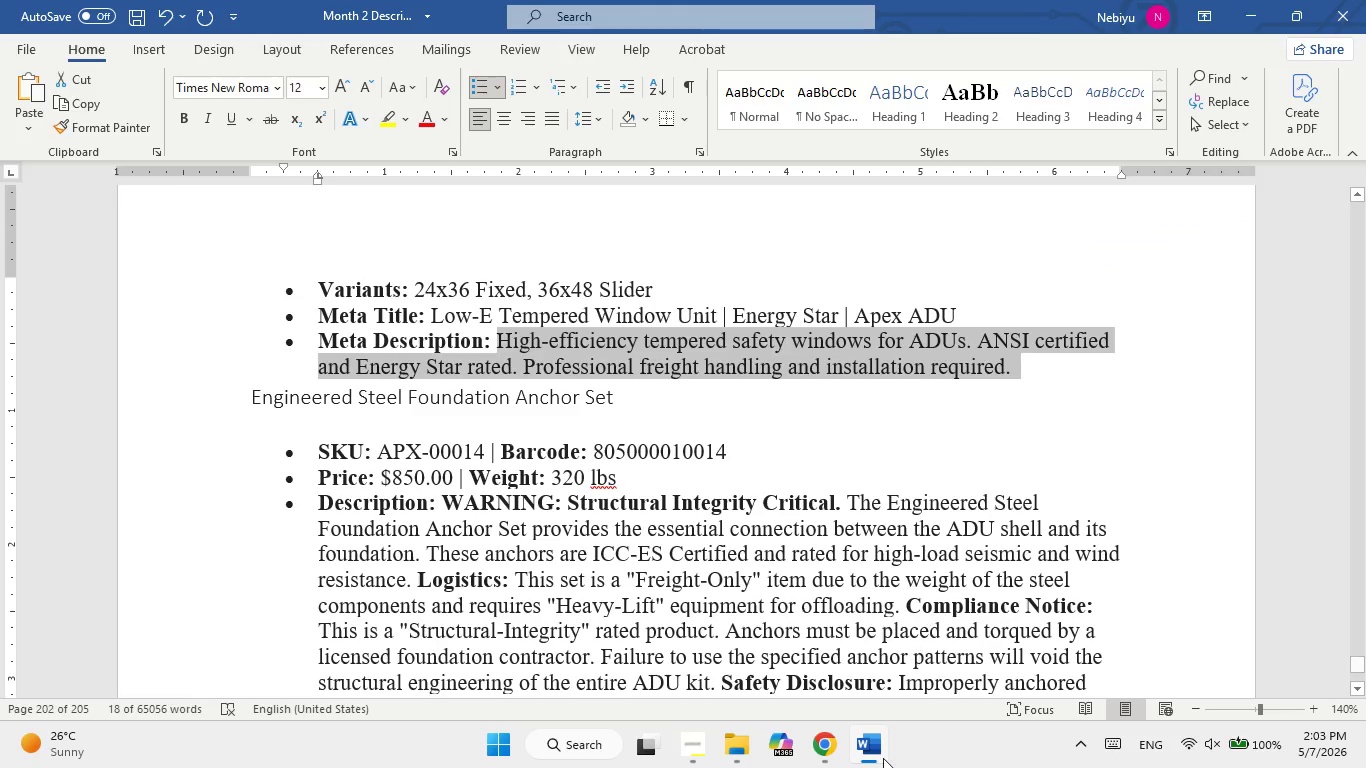 
left_click([882, 761])
 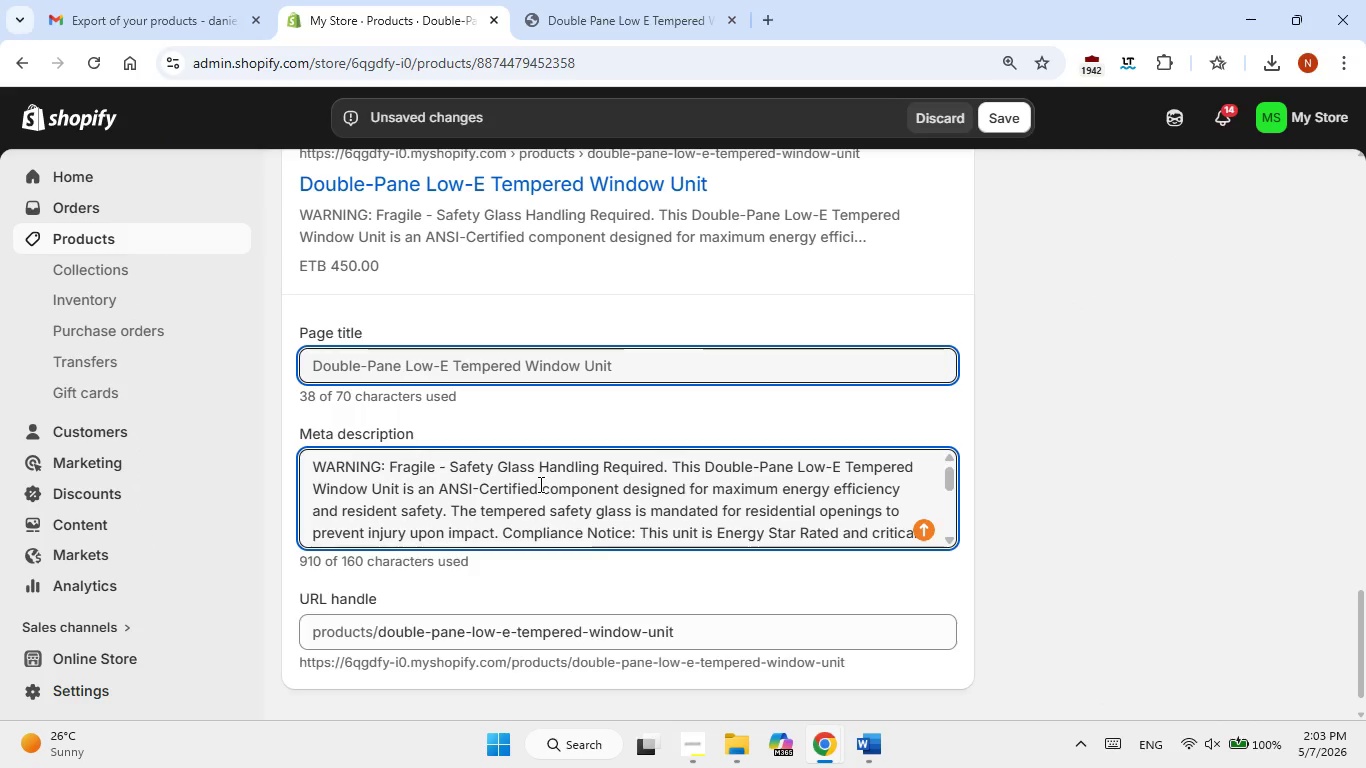 
double_click([539, 484])
 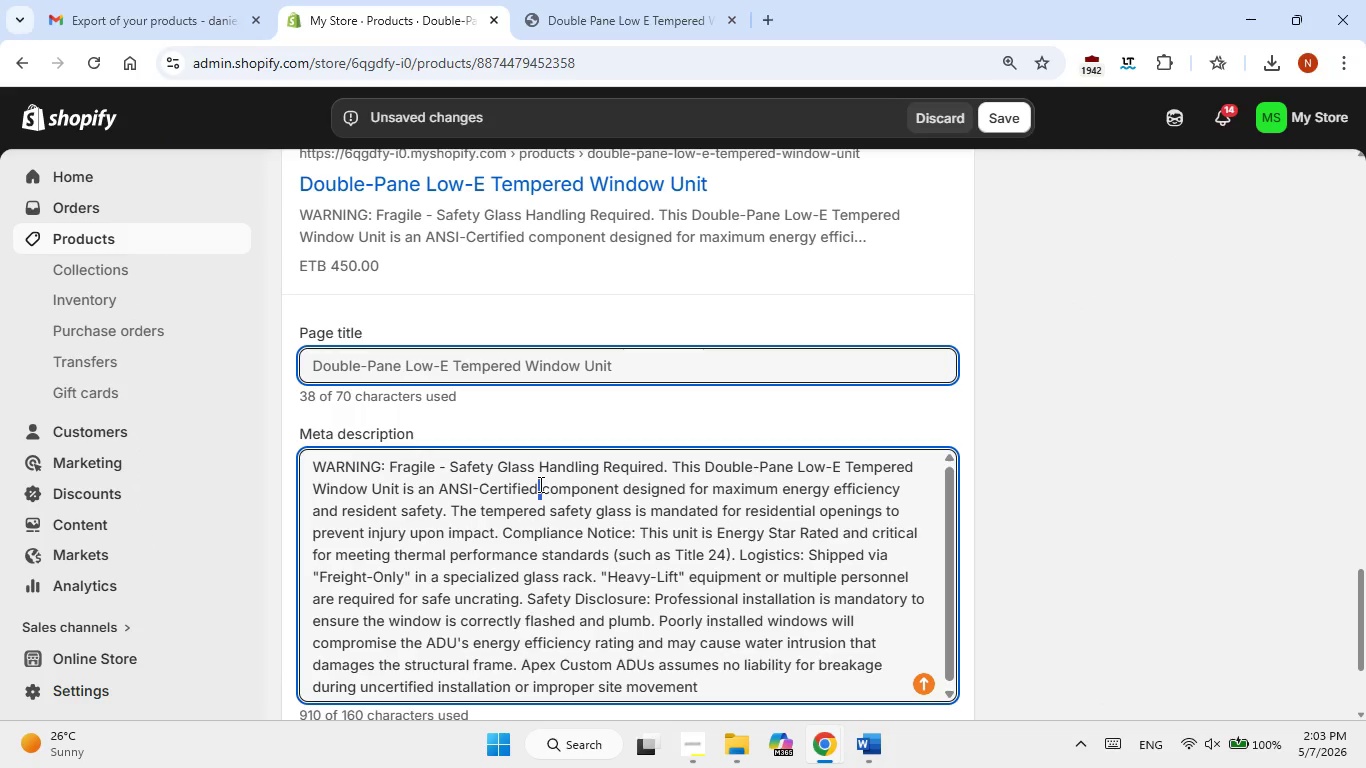 
triple_click([539, 484])
 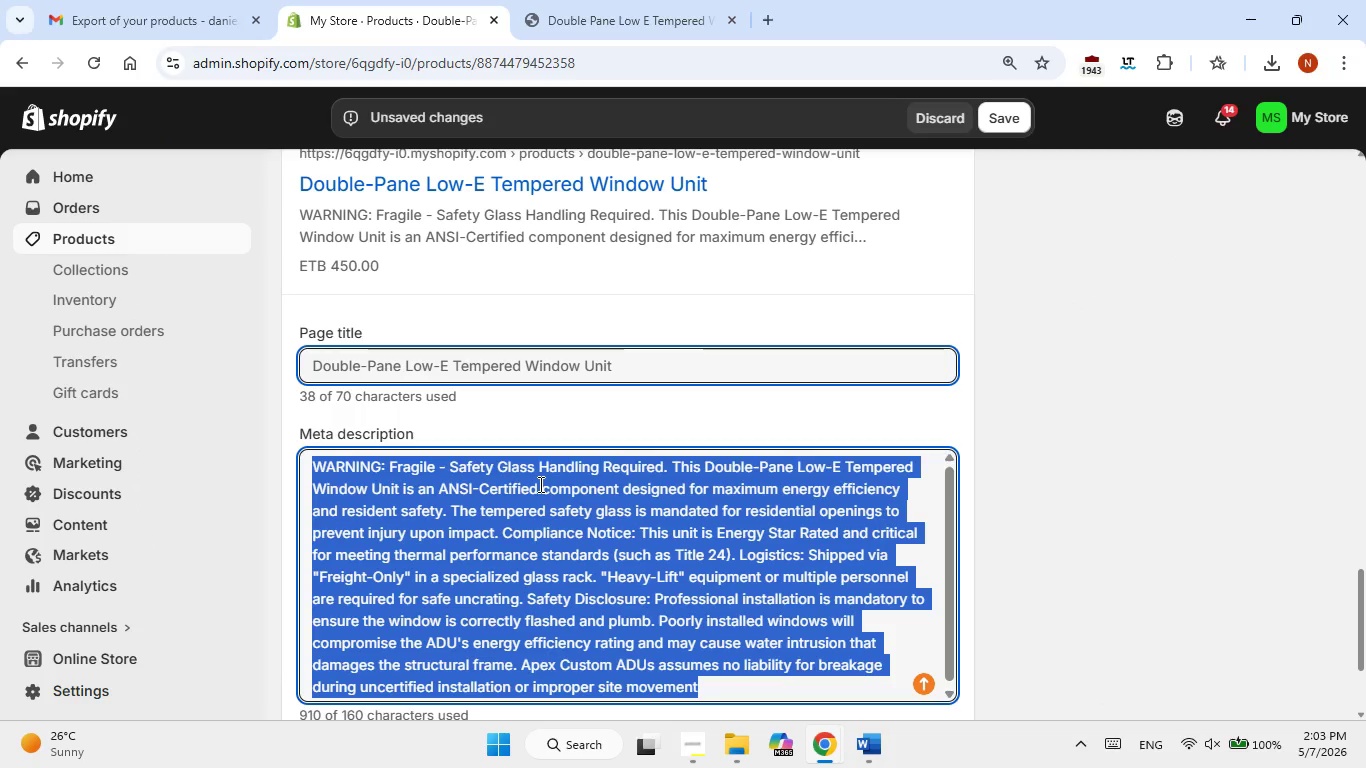 
right_click([539, 484])
 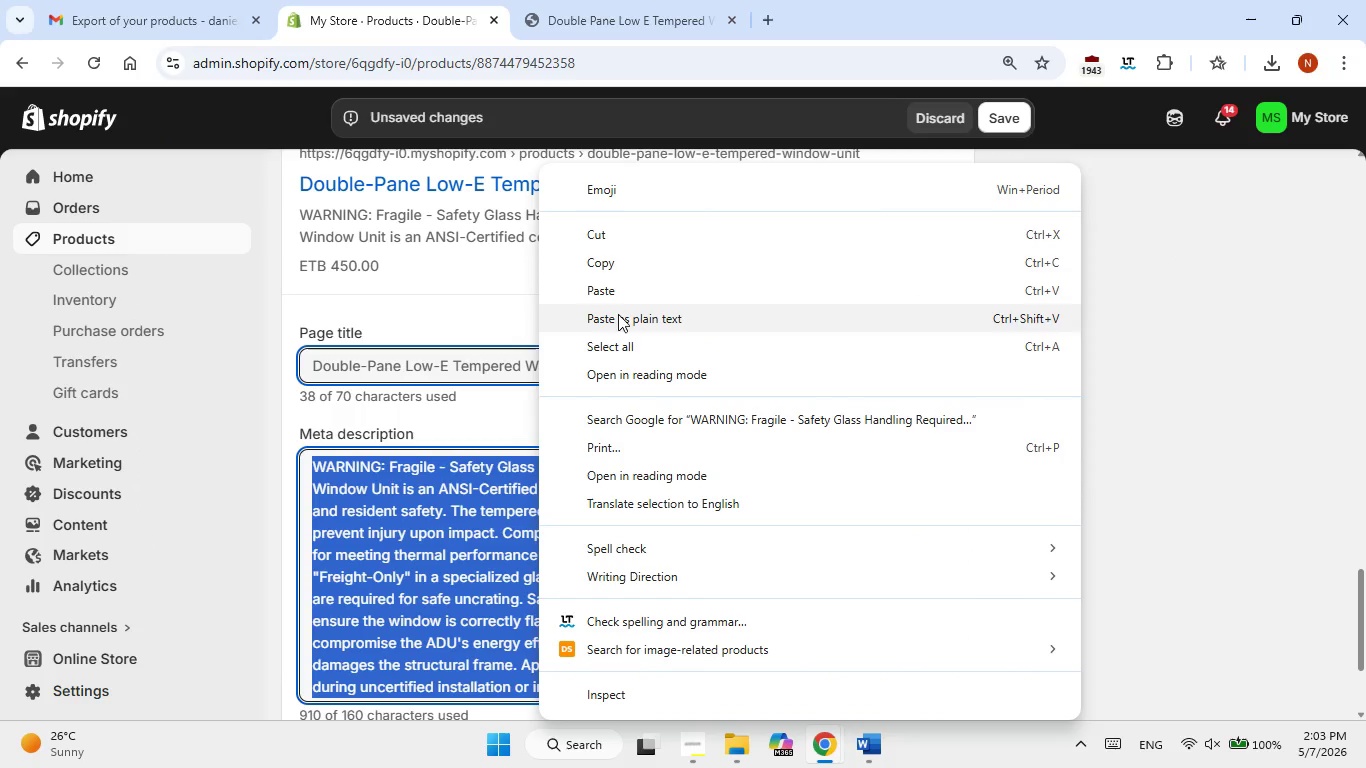 
left_click([620, 290])
 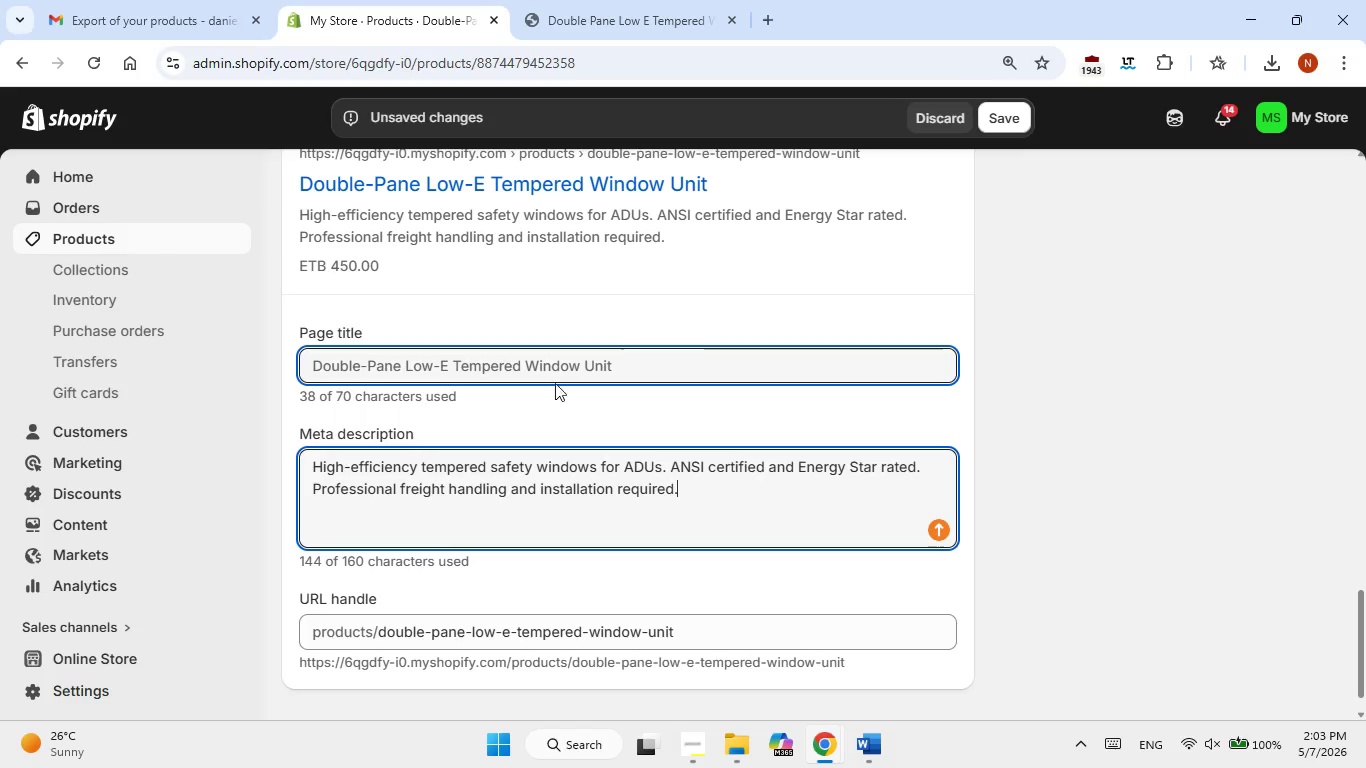 
left_click([556, 371])
 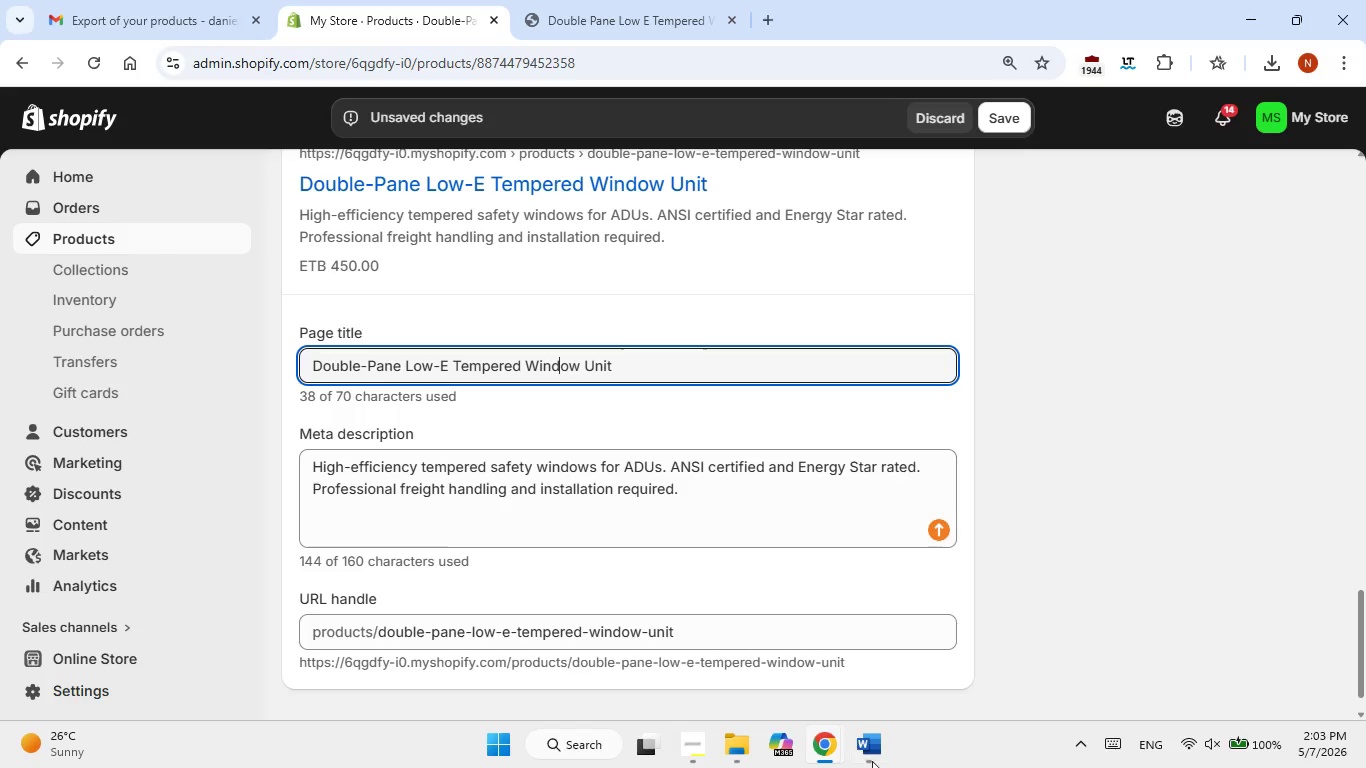 
left_click([875, 760])
 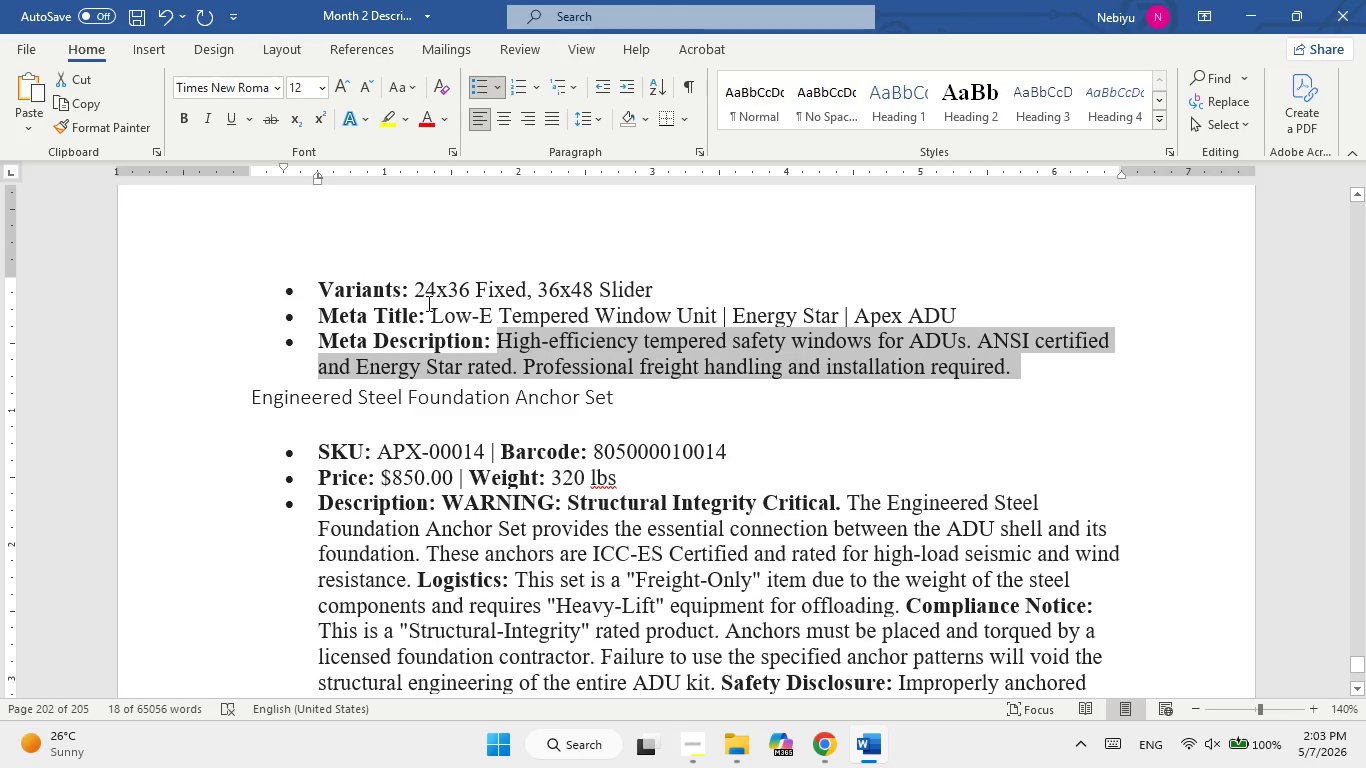 
left_click_drag(start_coordinate=[446, 317], to_coordinate=[931, 313])
 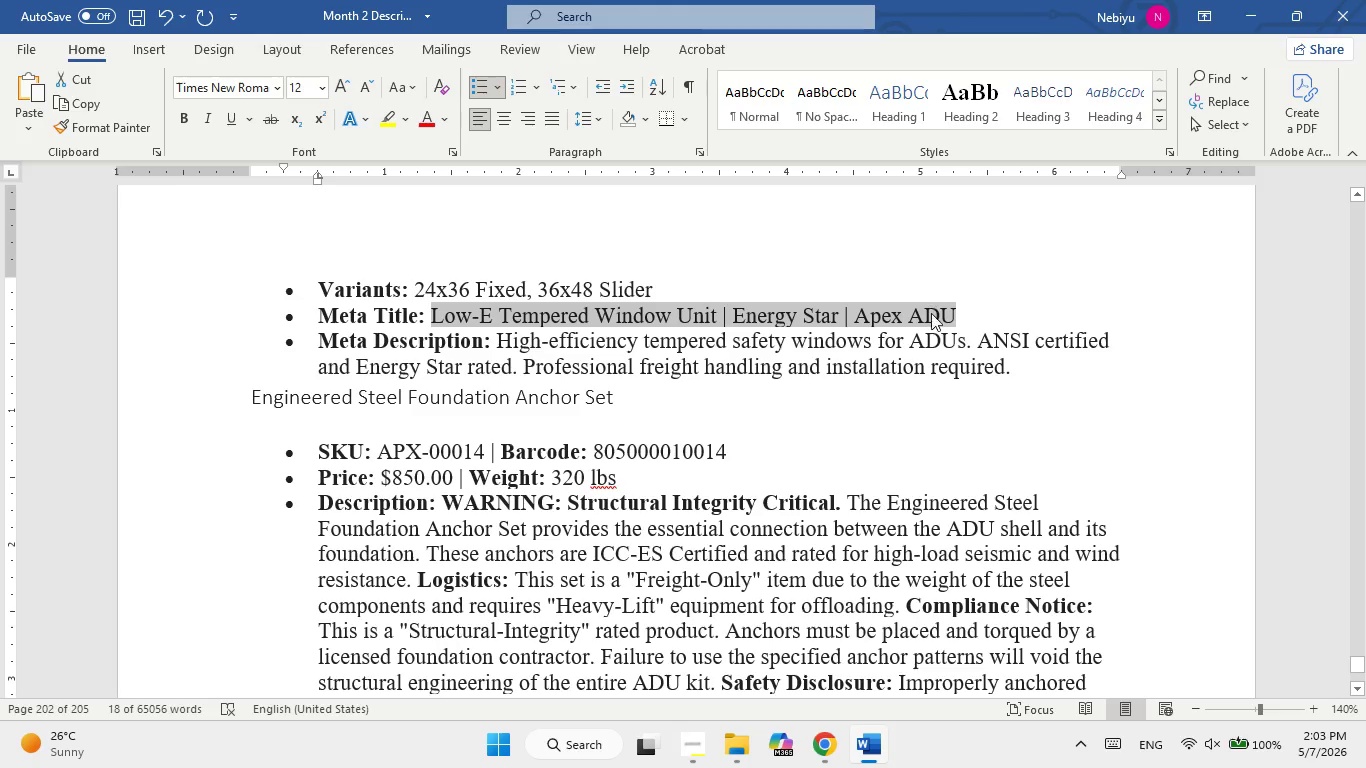 
right_click([931, 313])
 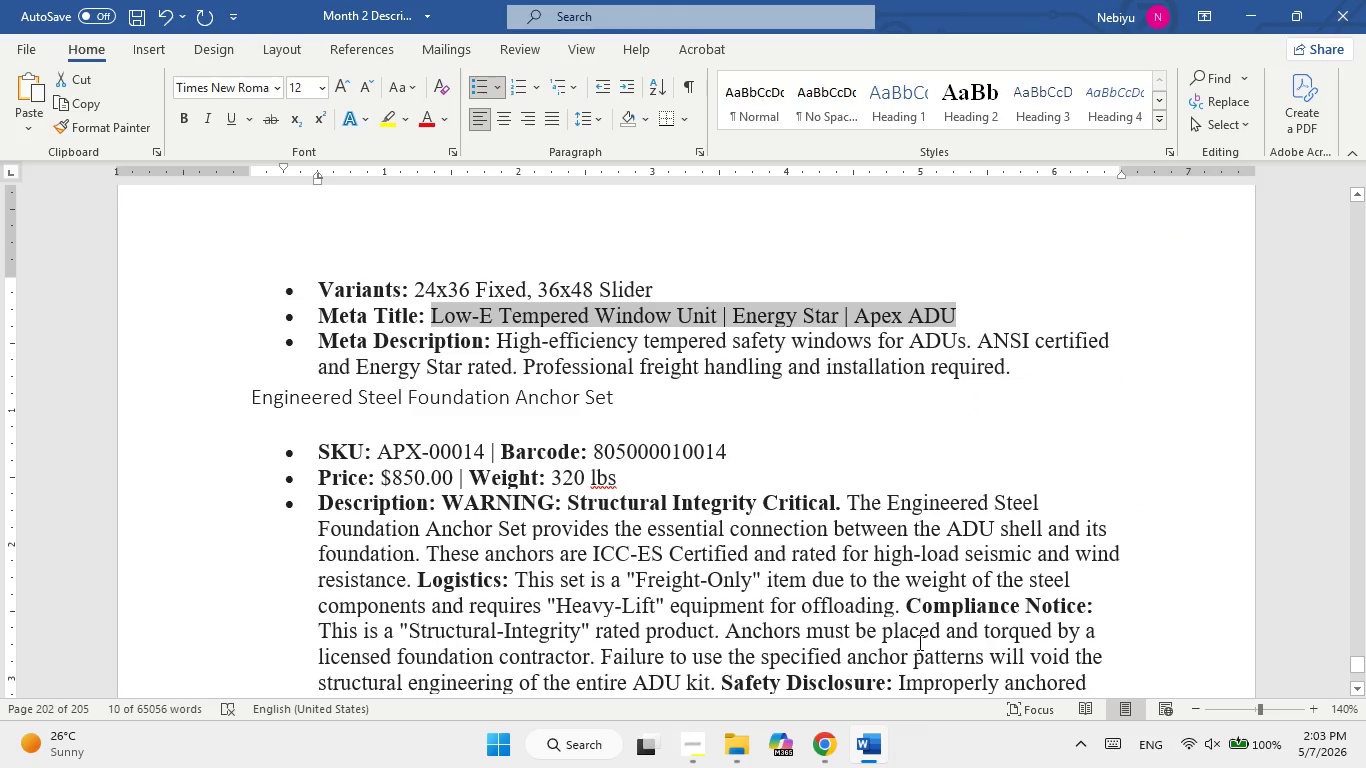 
left_click([876, 763])
 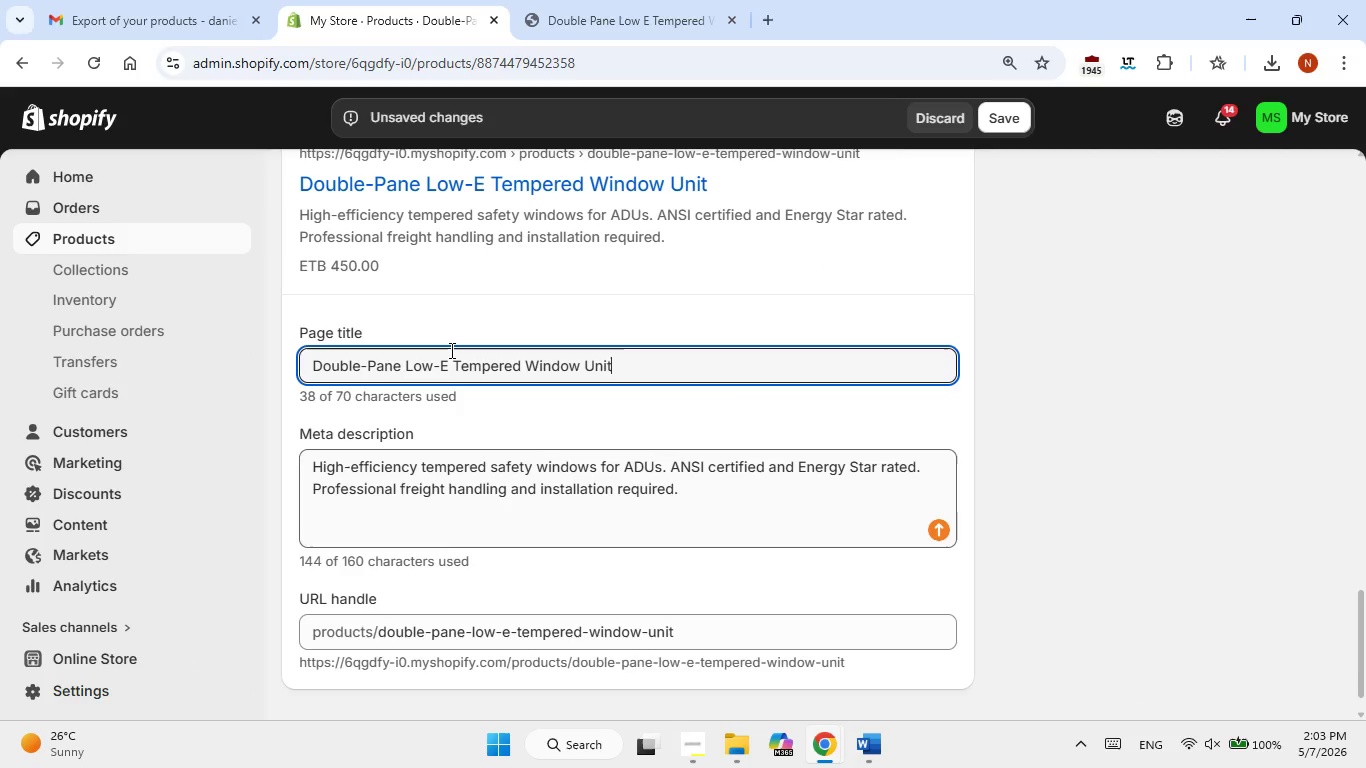 
left_click([450, 350])
 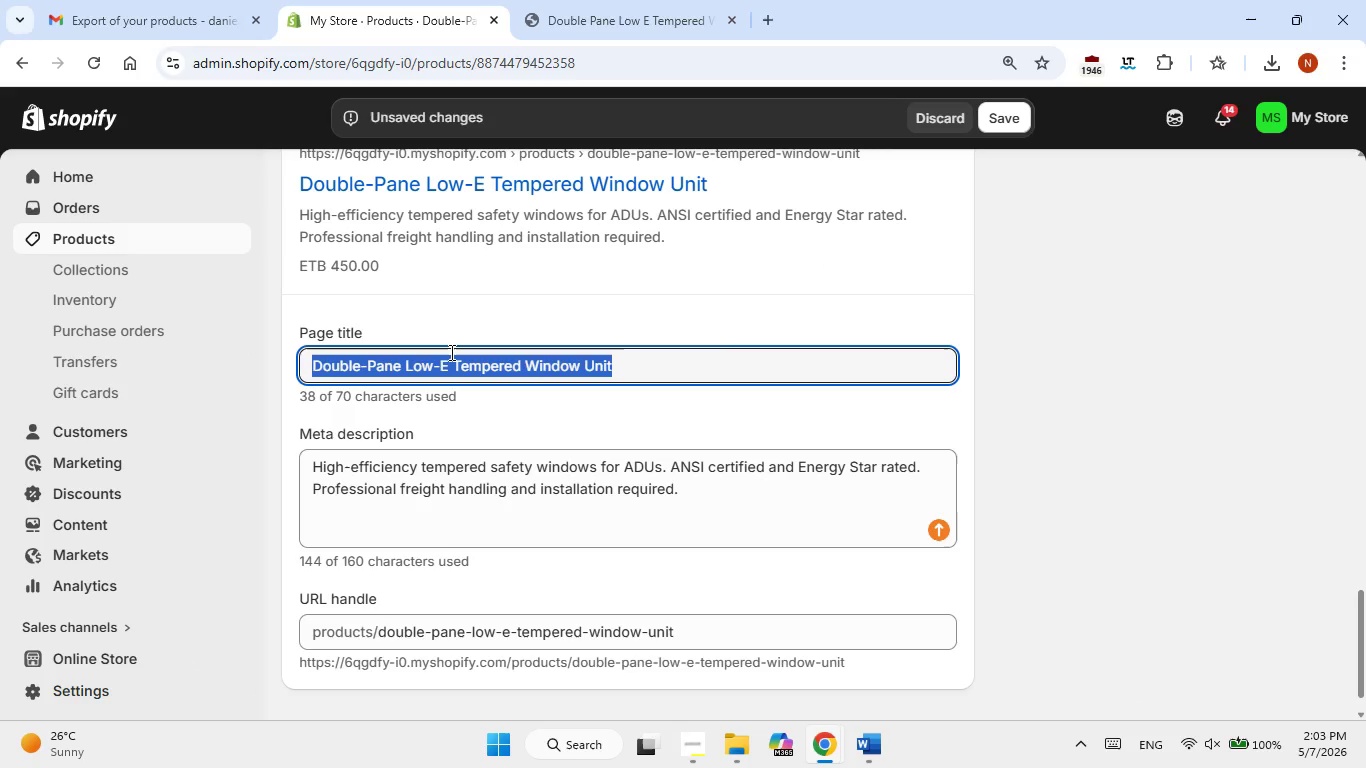 
right_click([450, 352])
 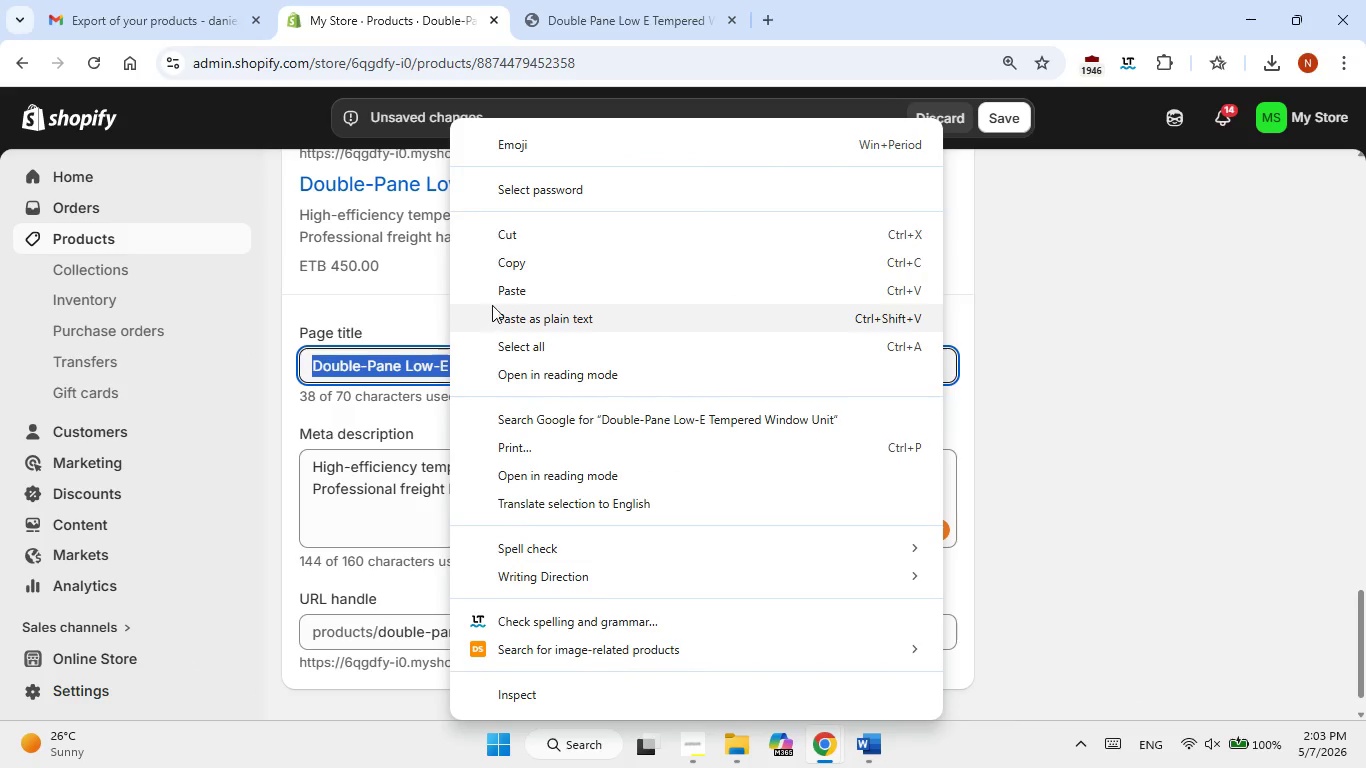 
left_click([502, 292])
 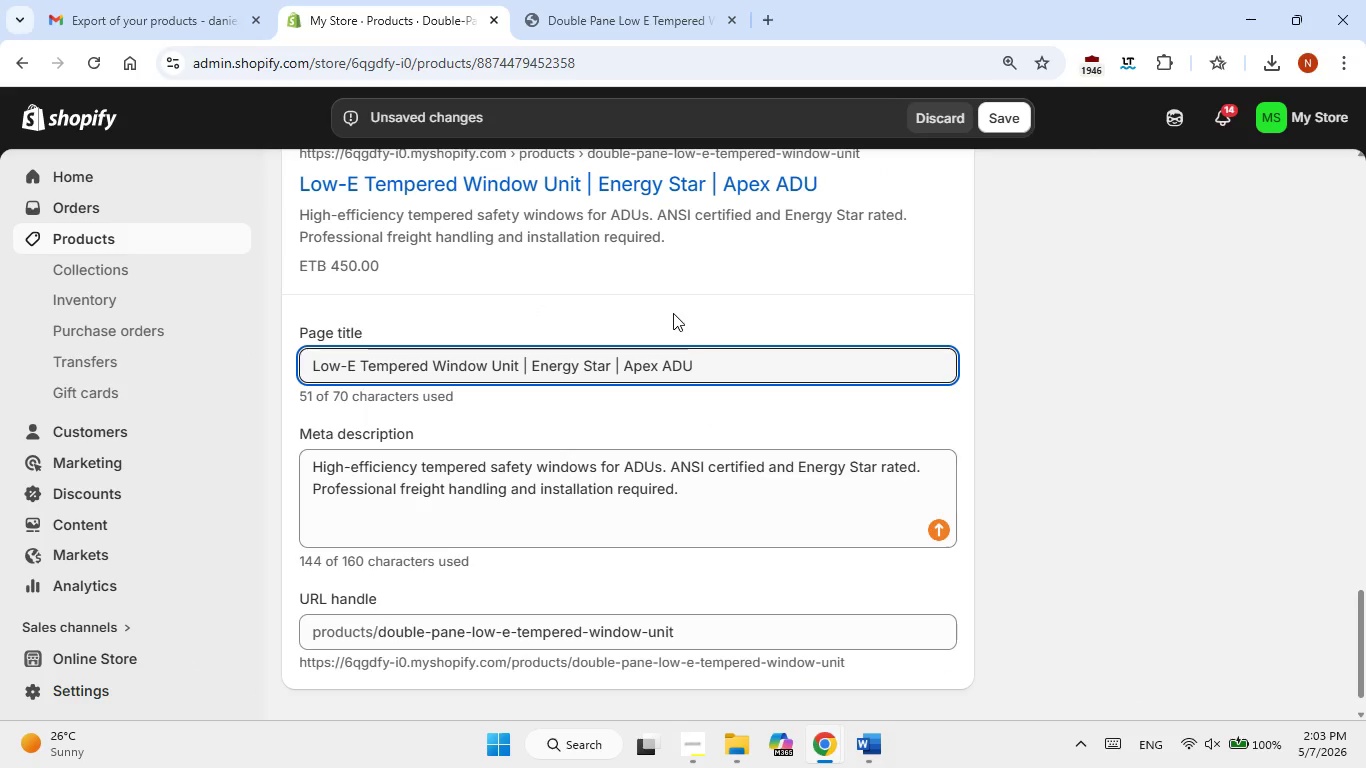 
scroll: coordinate [725, 323], scroll_direction: down, amount: 1.0
 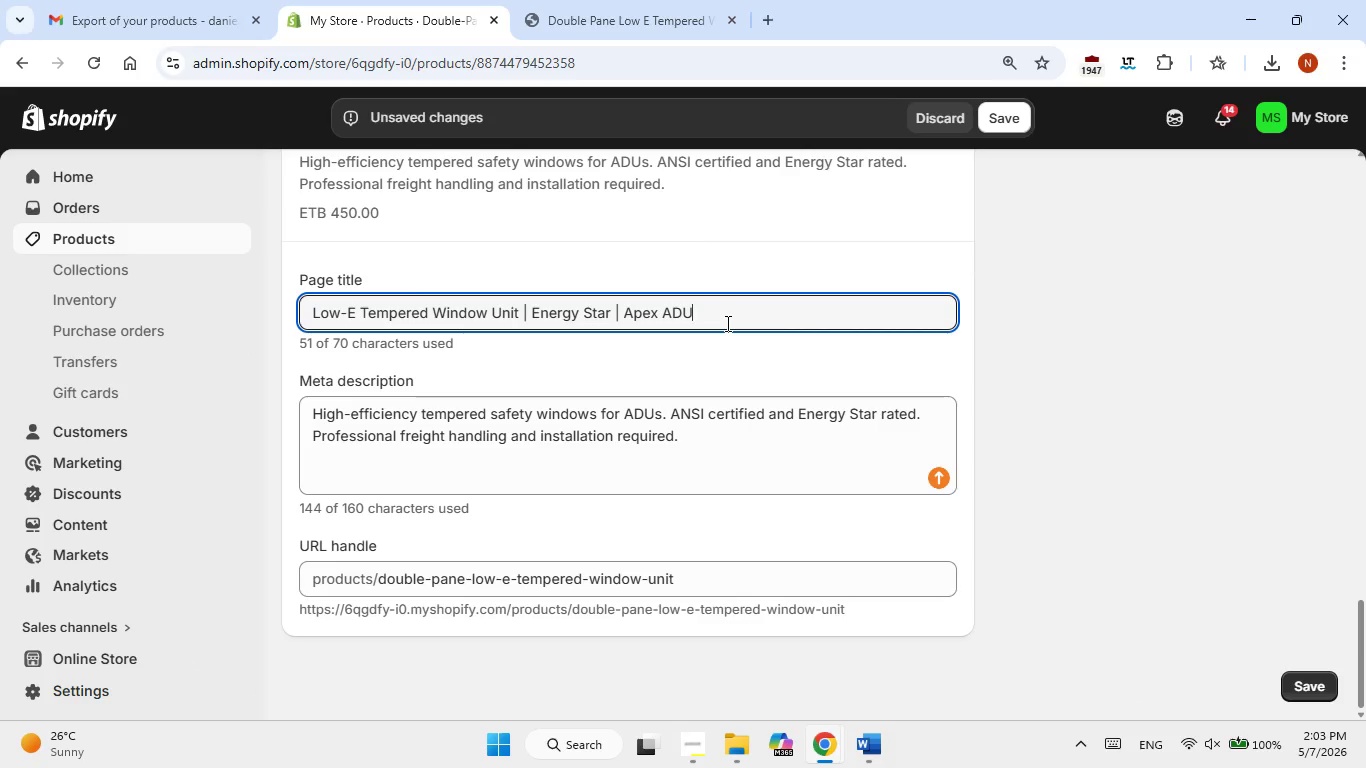 
scroll: coordinate [673, 381], scroll_direction: up, amount: 9.0
 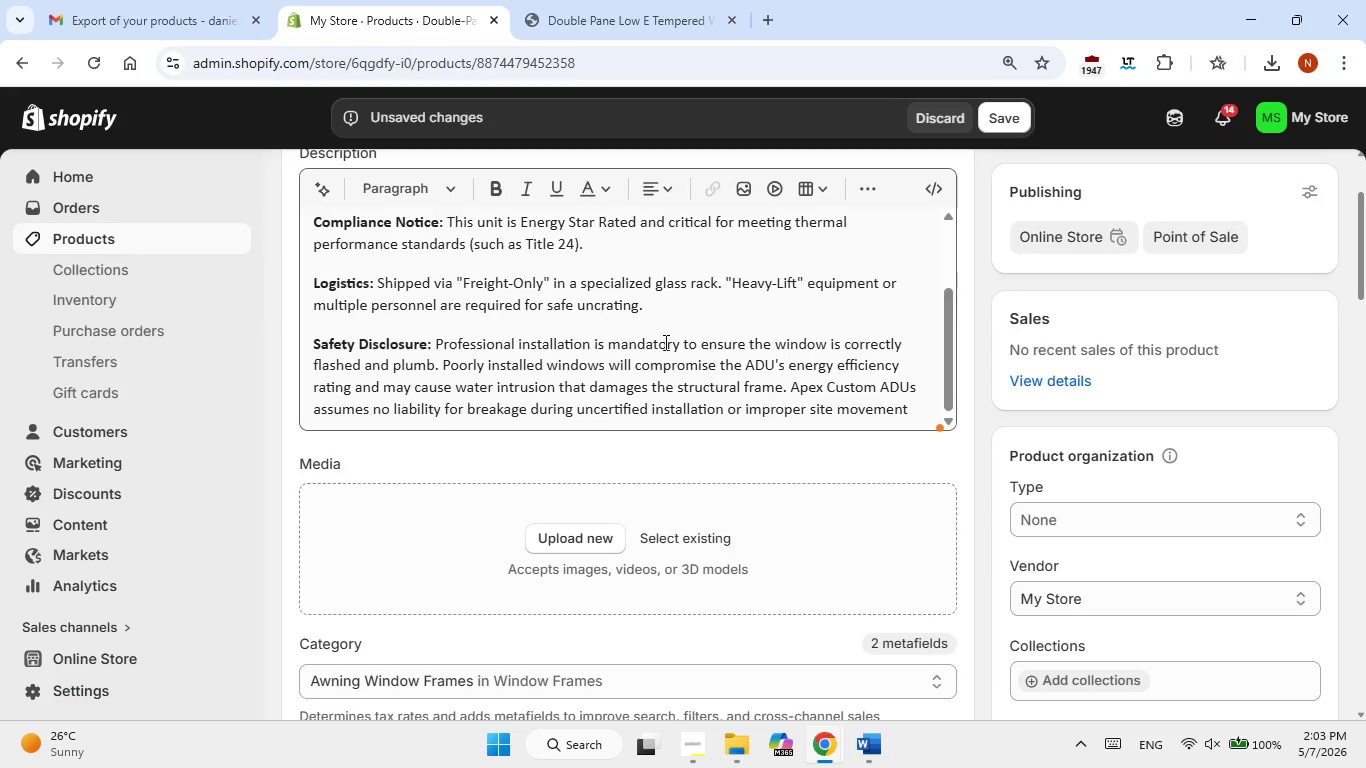 
scroll: coordinate [594, 256], scroll_direction: up, amount: 4.0
 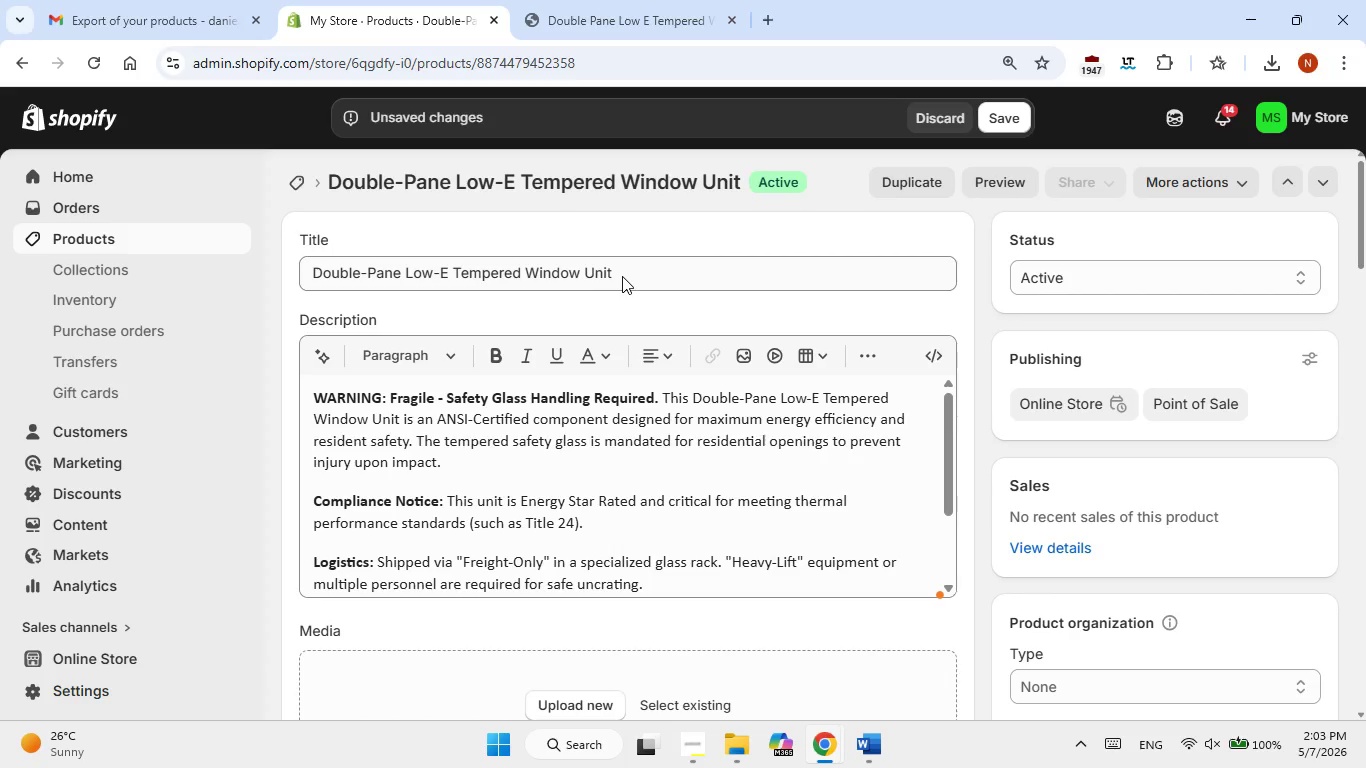 
double_click([622, 276])
 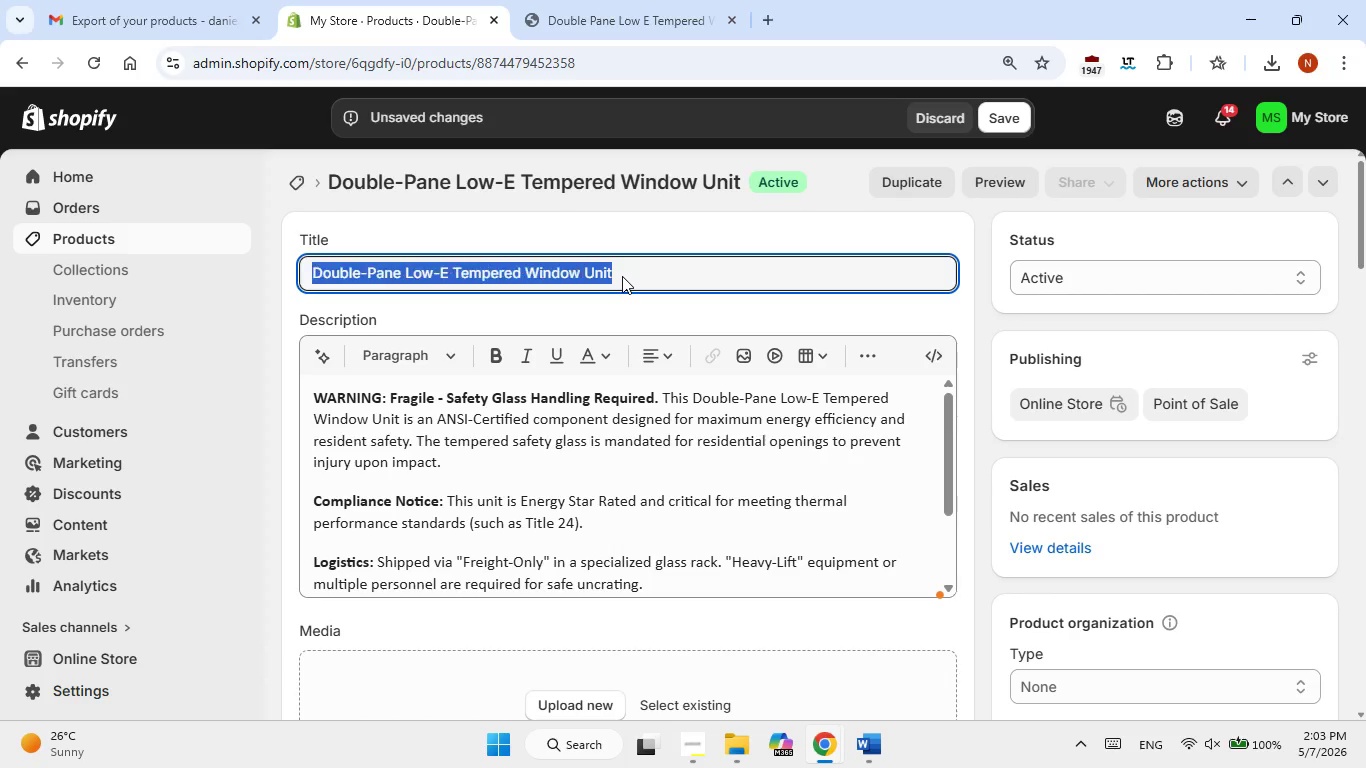 
triple_click([622, 276])
 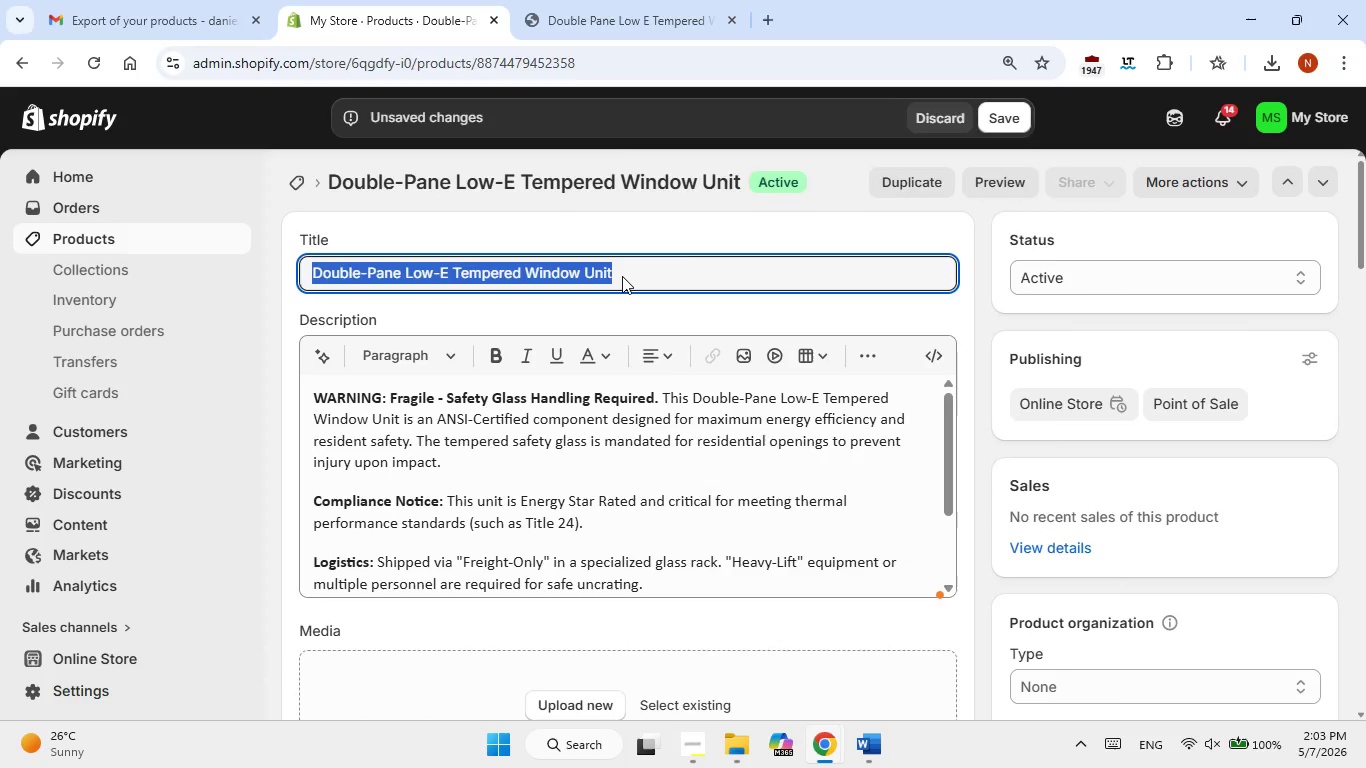 
right_click([622, 276])
 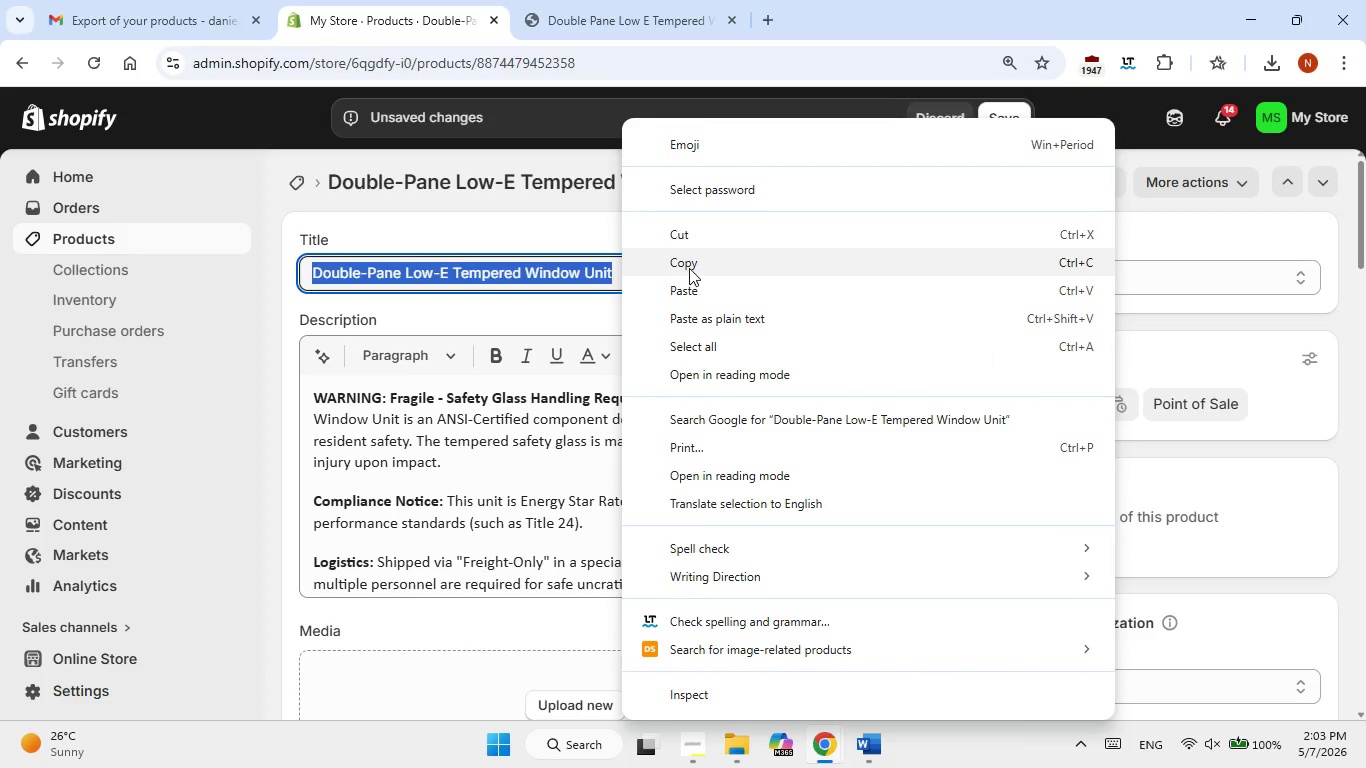 
left_click([690, 268])
 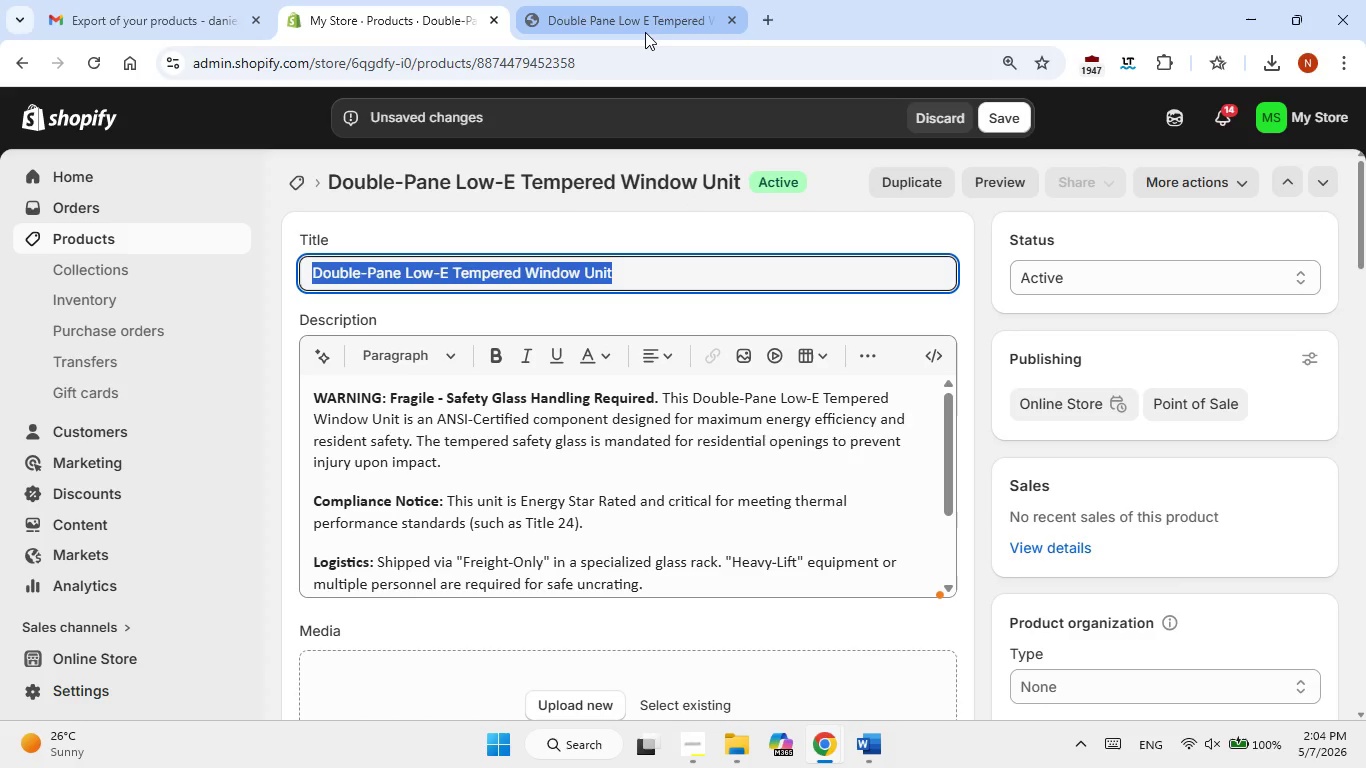 
left_click([645, 32])
 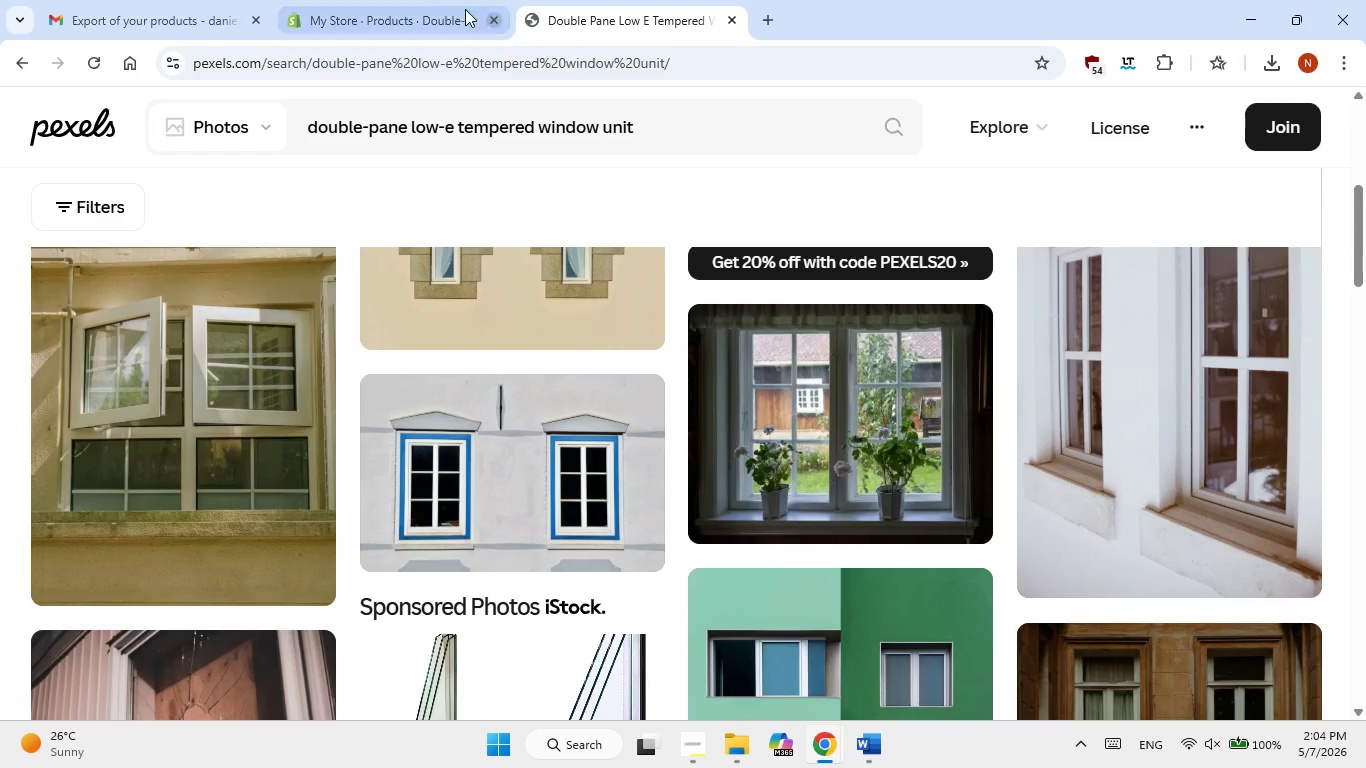 
left_click([429, 5])
 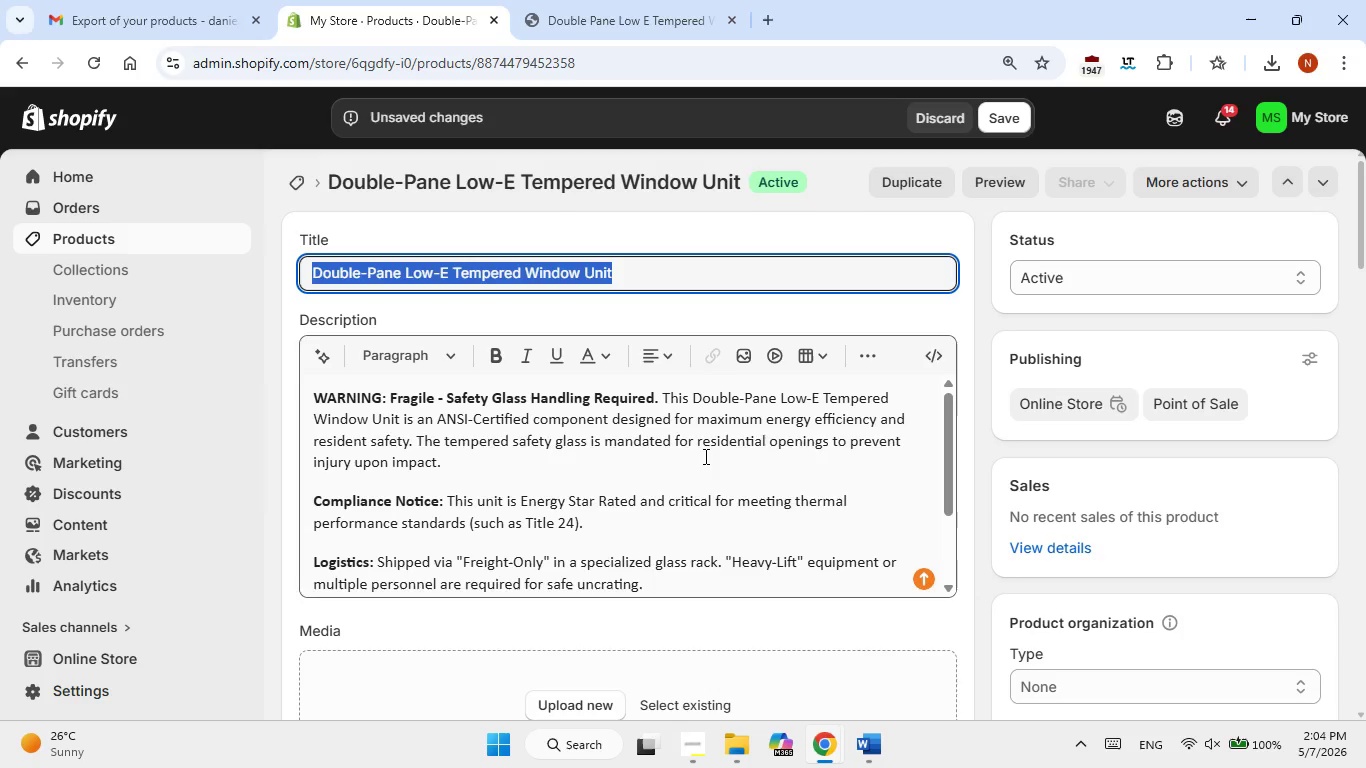 
scroll: coordinate [704, 457], scroll_direction: down, amount: 1.0
 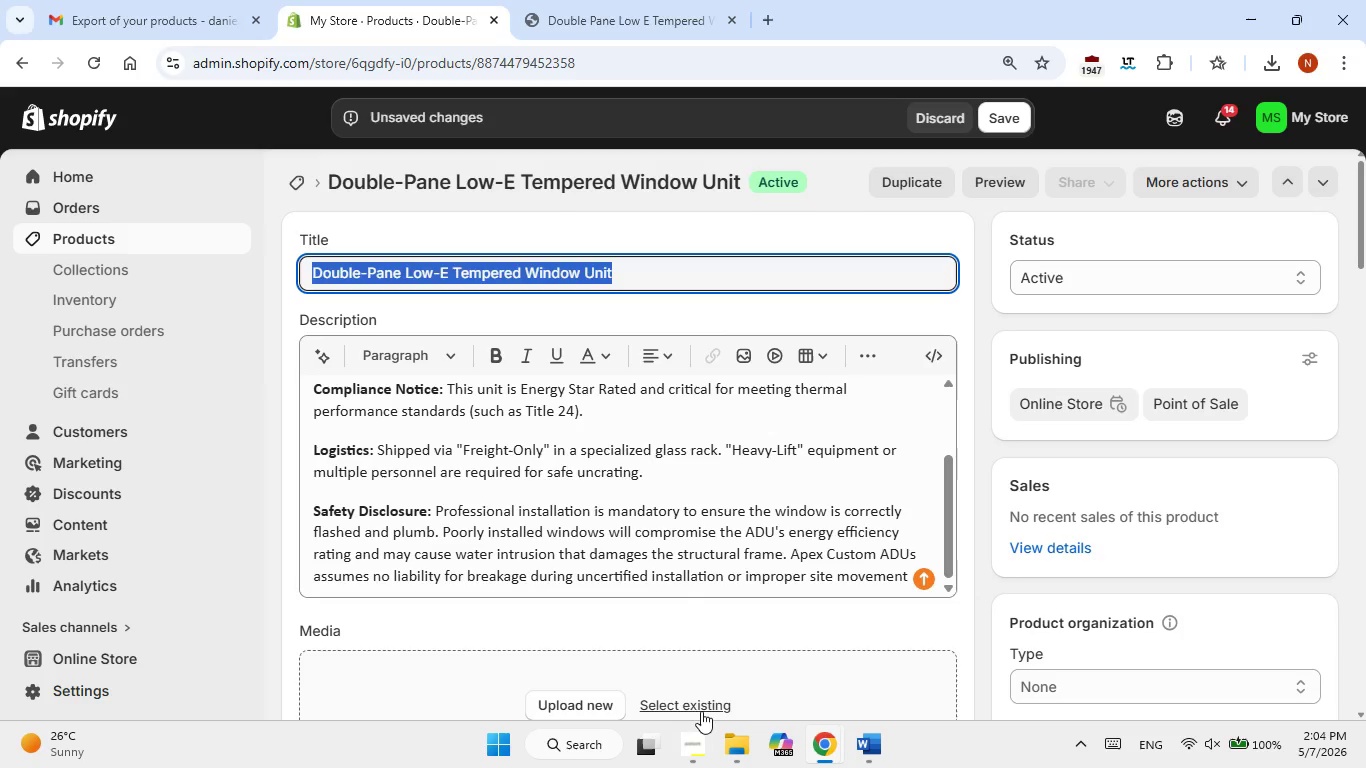 
left_click([695, 708])
 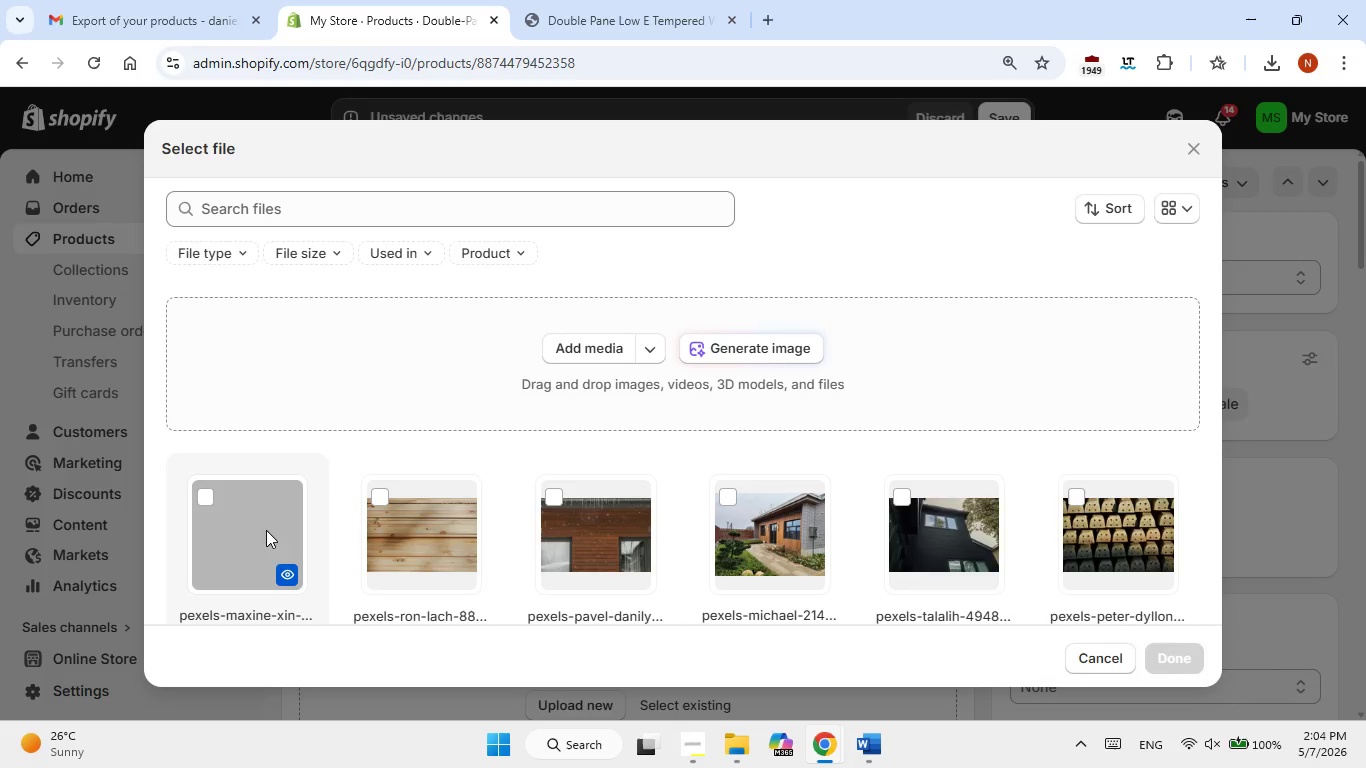 
left_click([276, 529])
 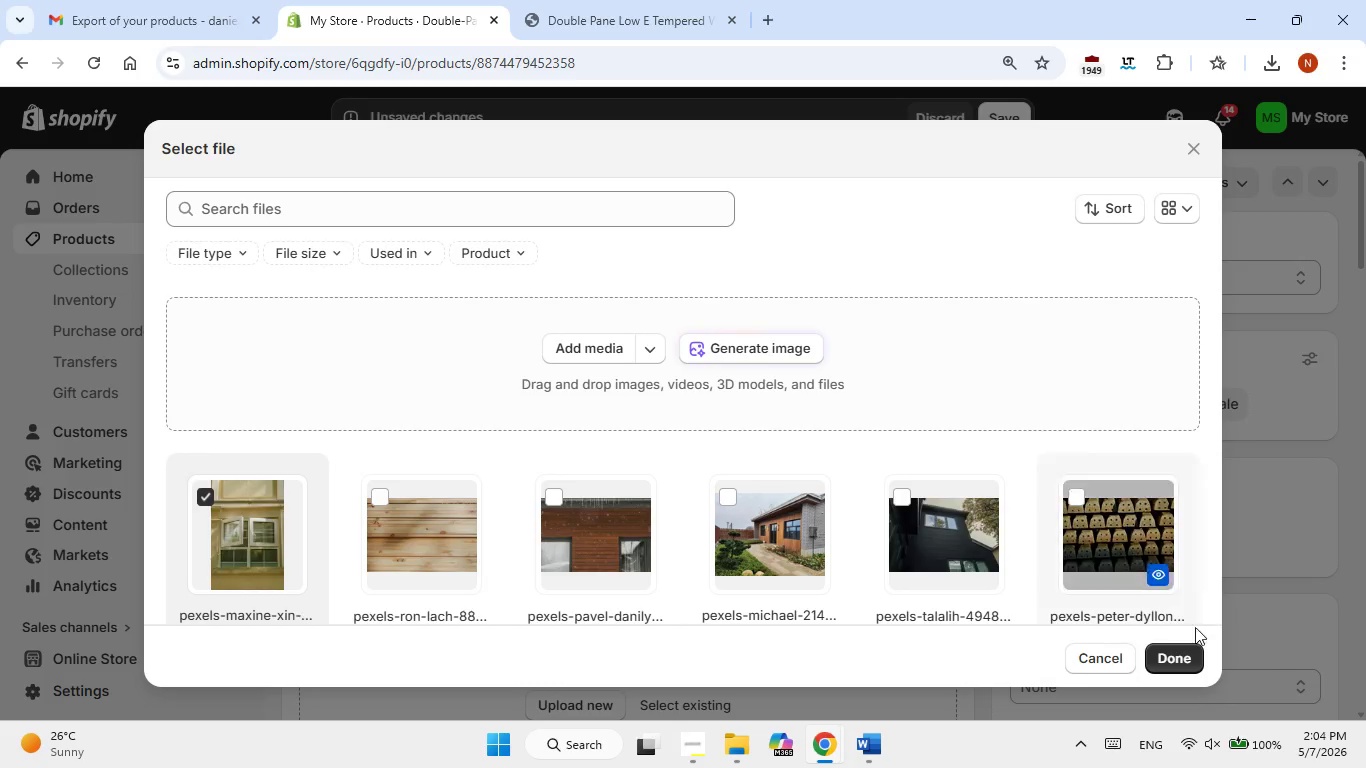 
left_click([1183, 660])
 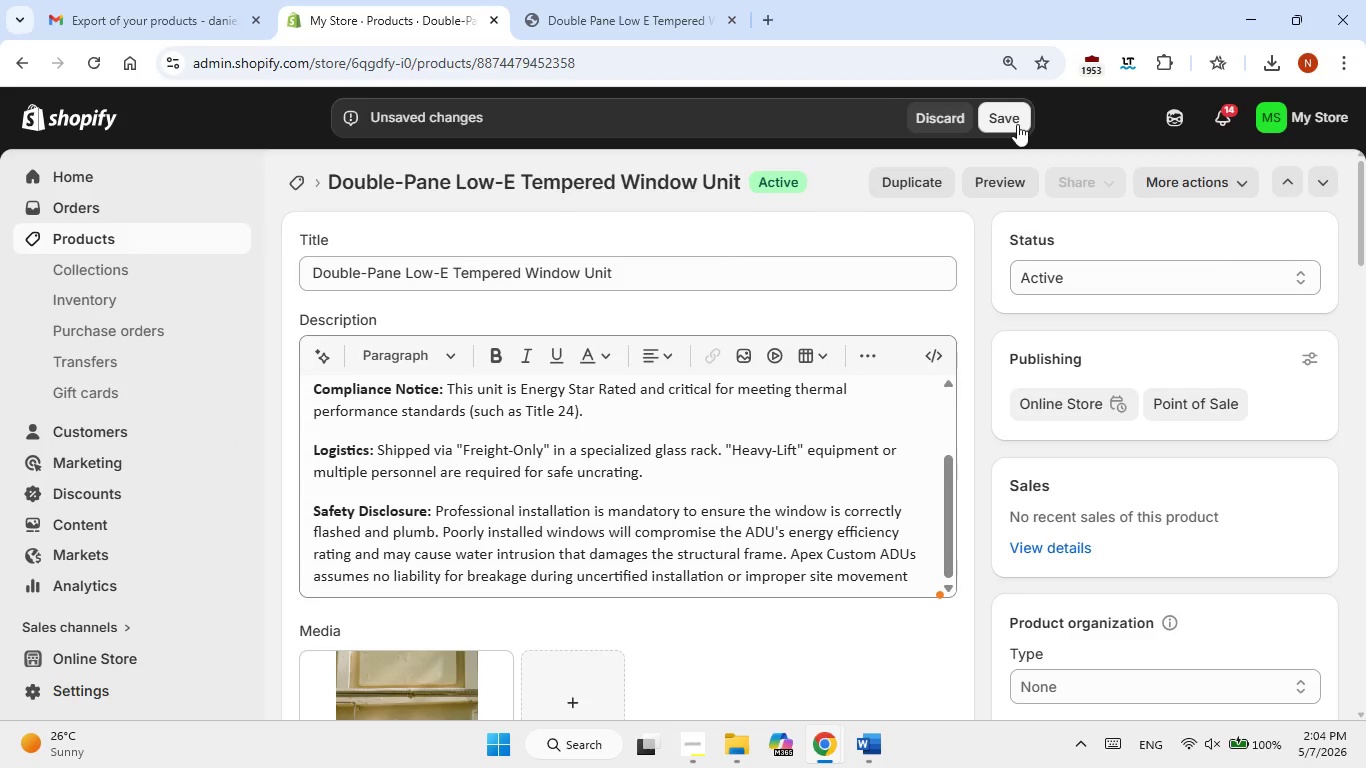 
left_click([1017, 124])
 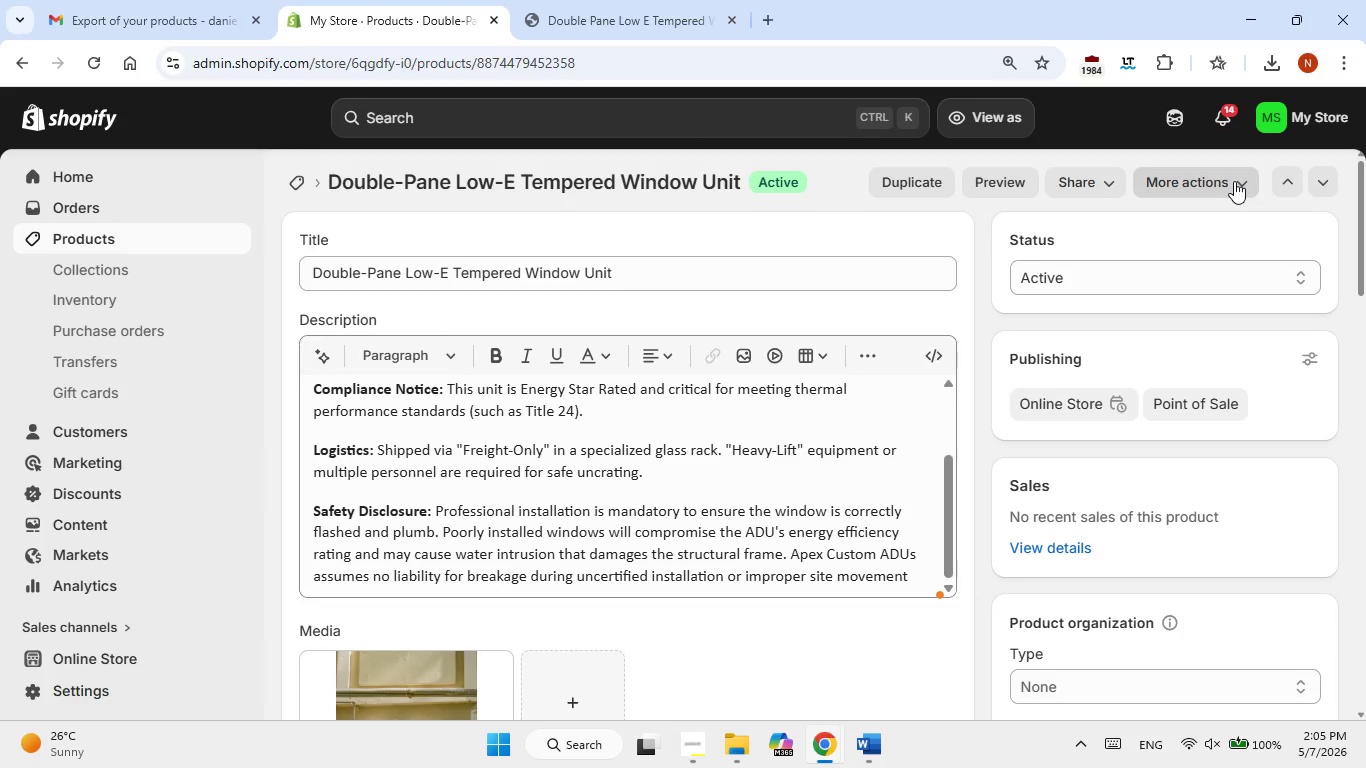 
wait(55.95)
 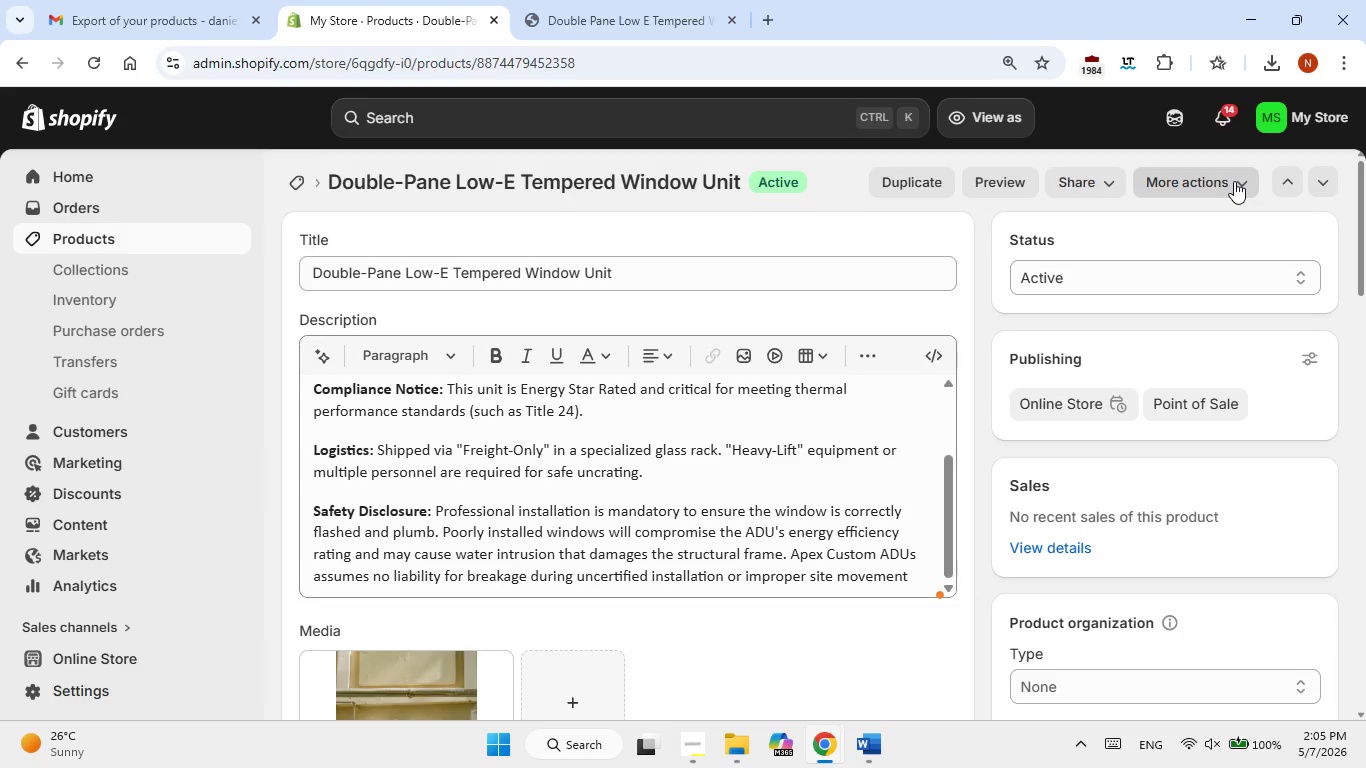 
left_click([55, 246])
 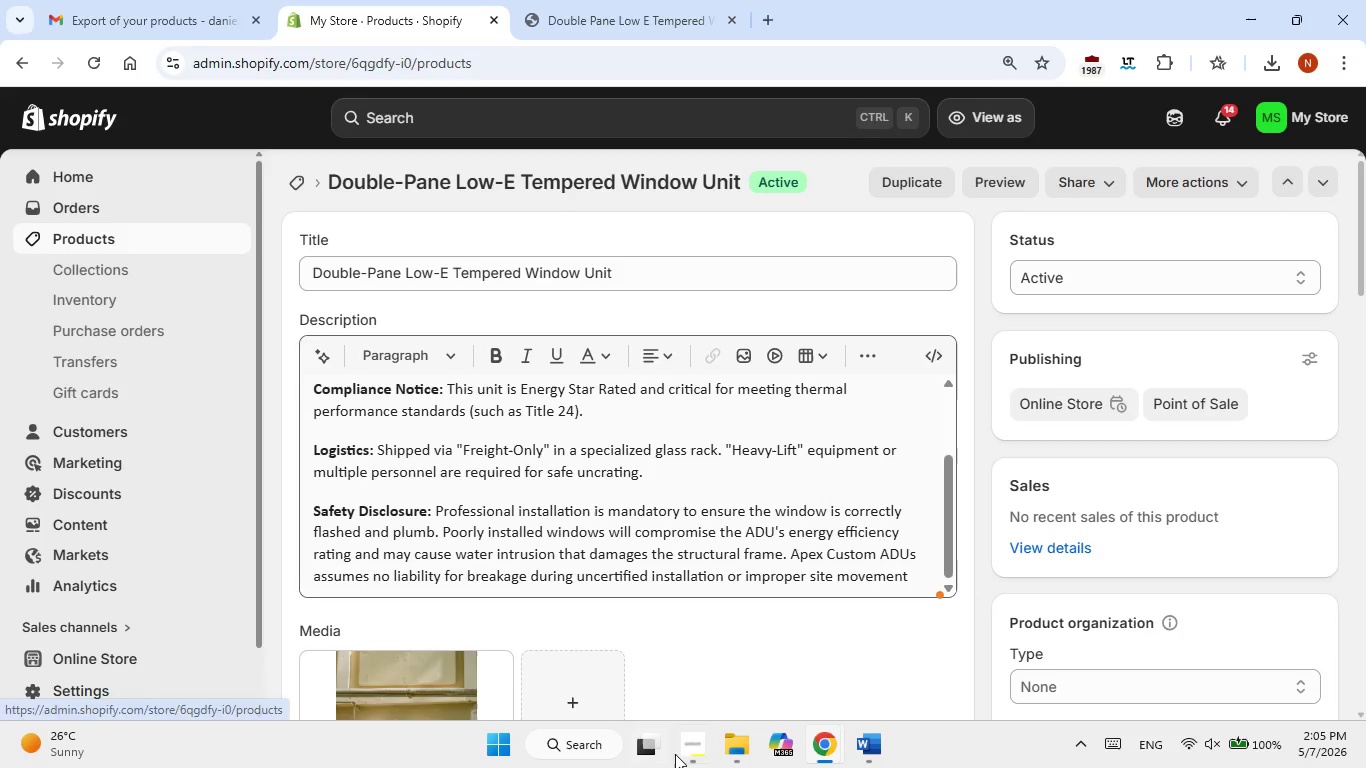 
left_click([694, 767])